 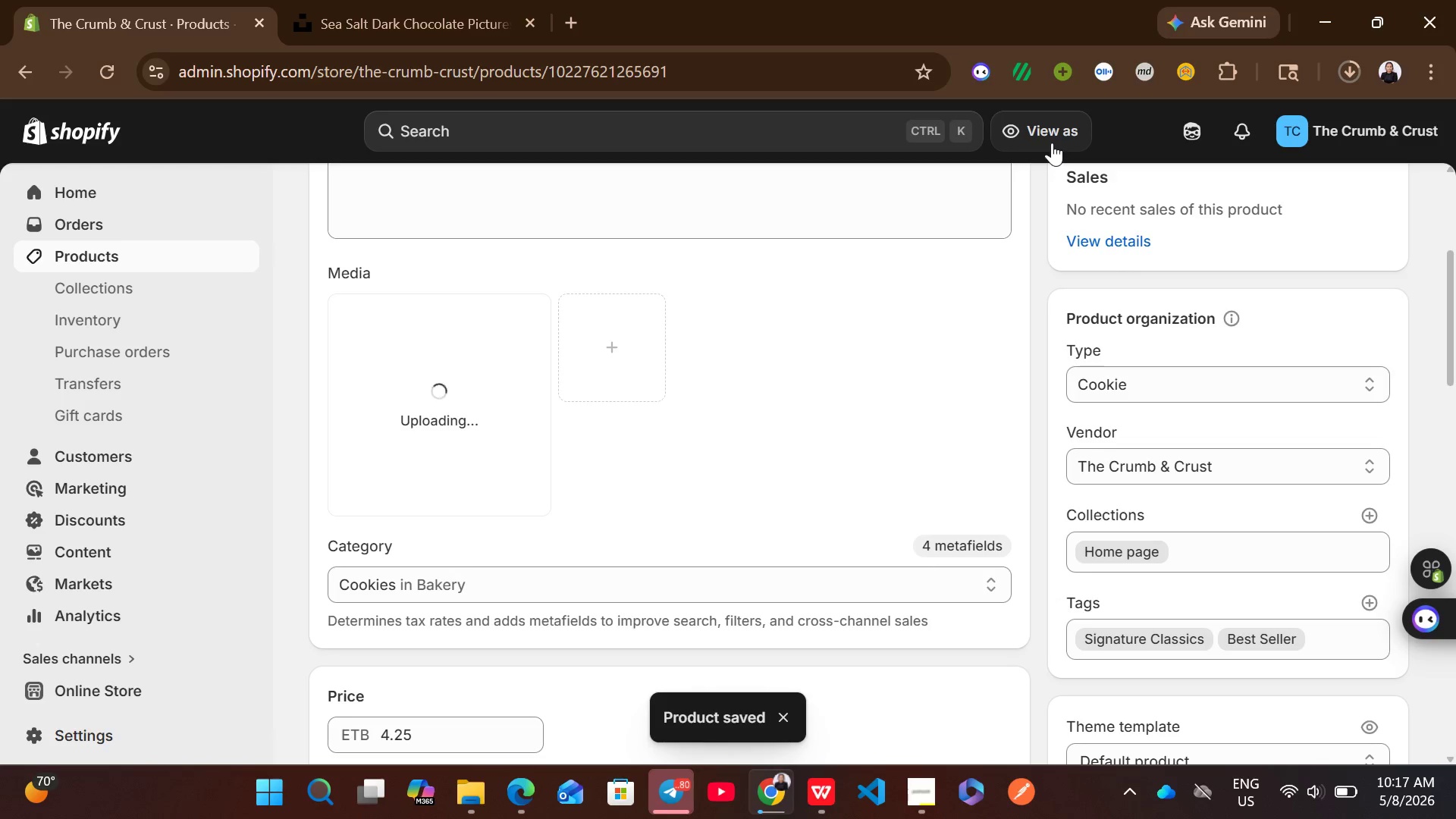 
left_click([1068, 129])
 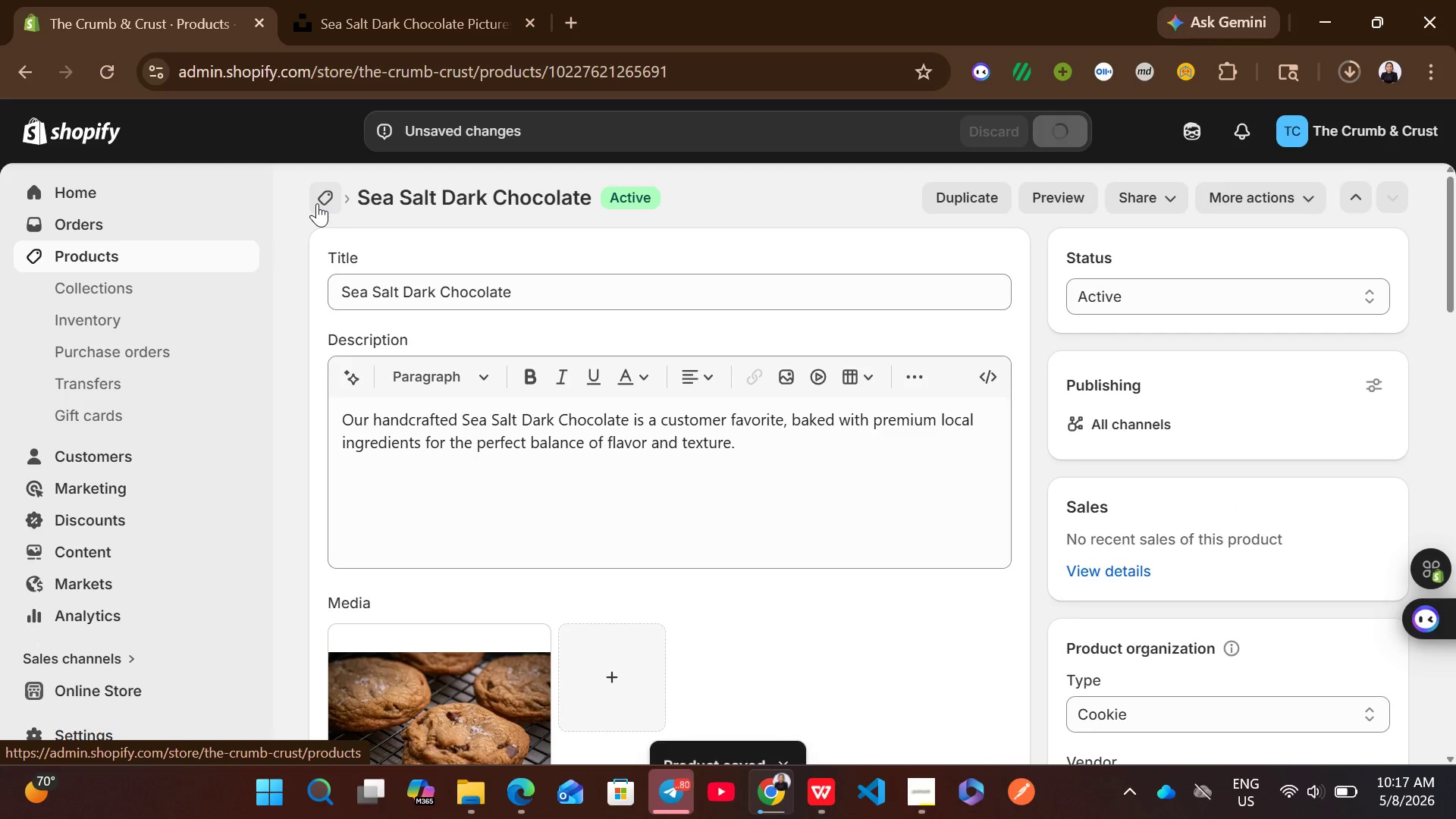 
wait(5.59)
 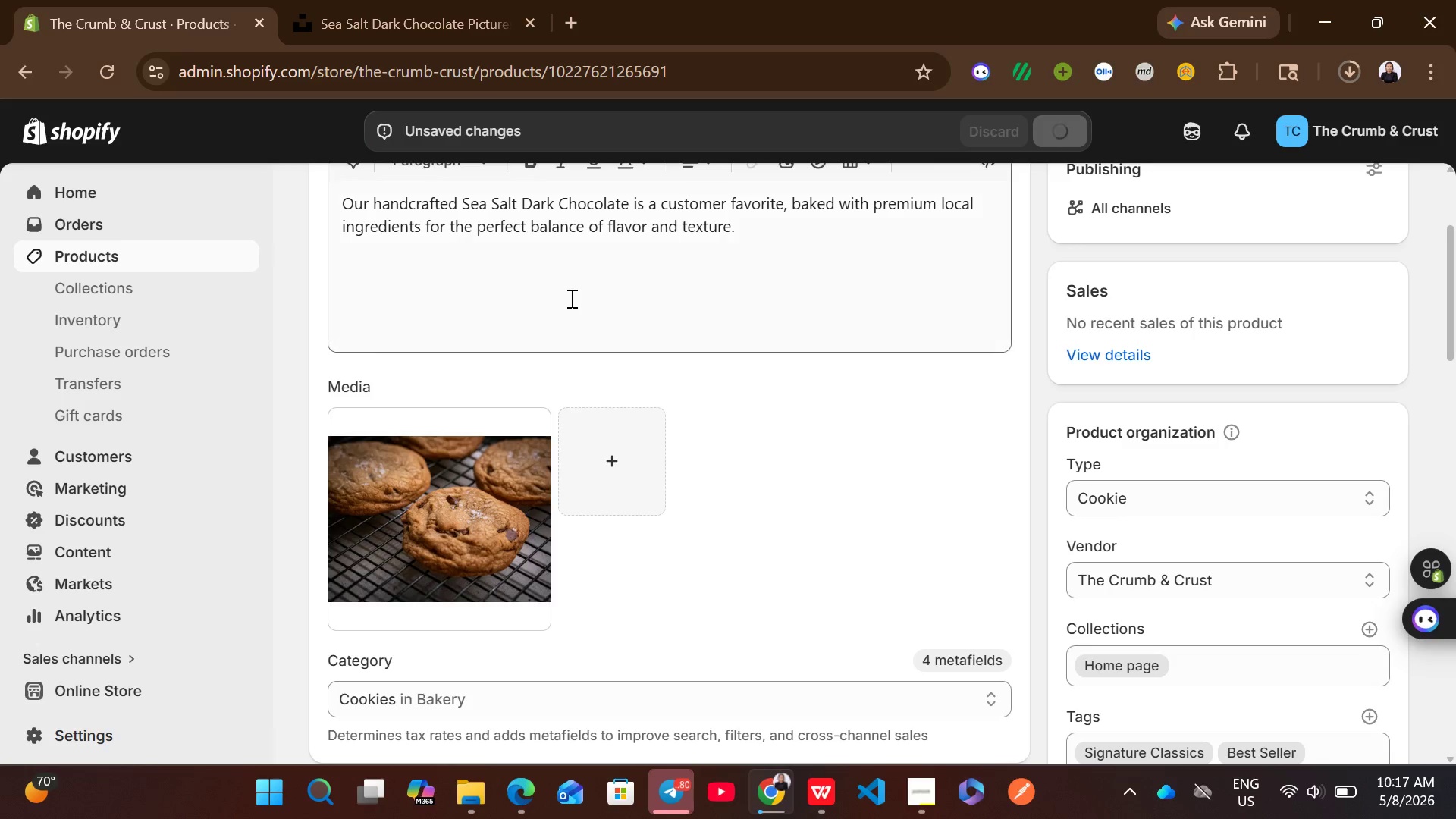 
left_click([132, 295])
 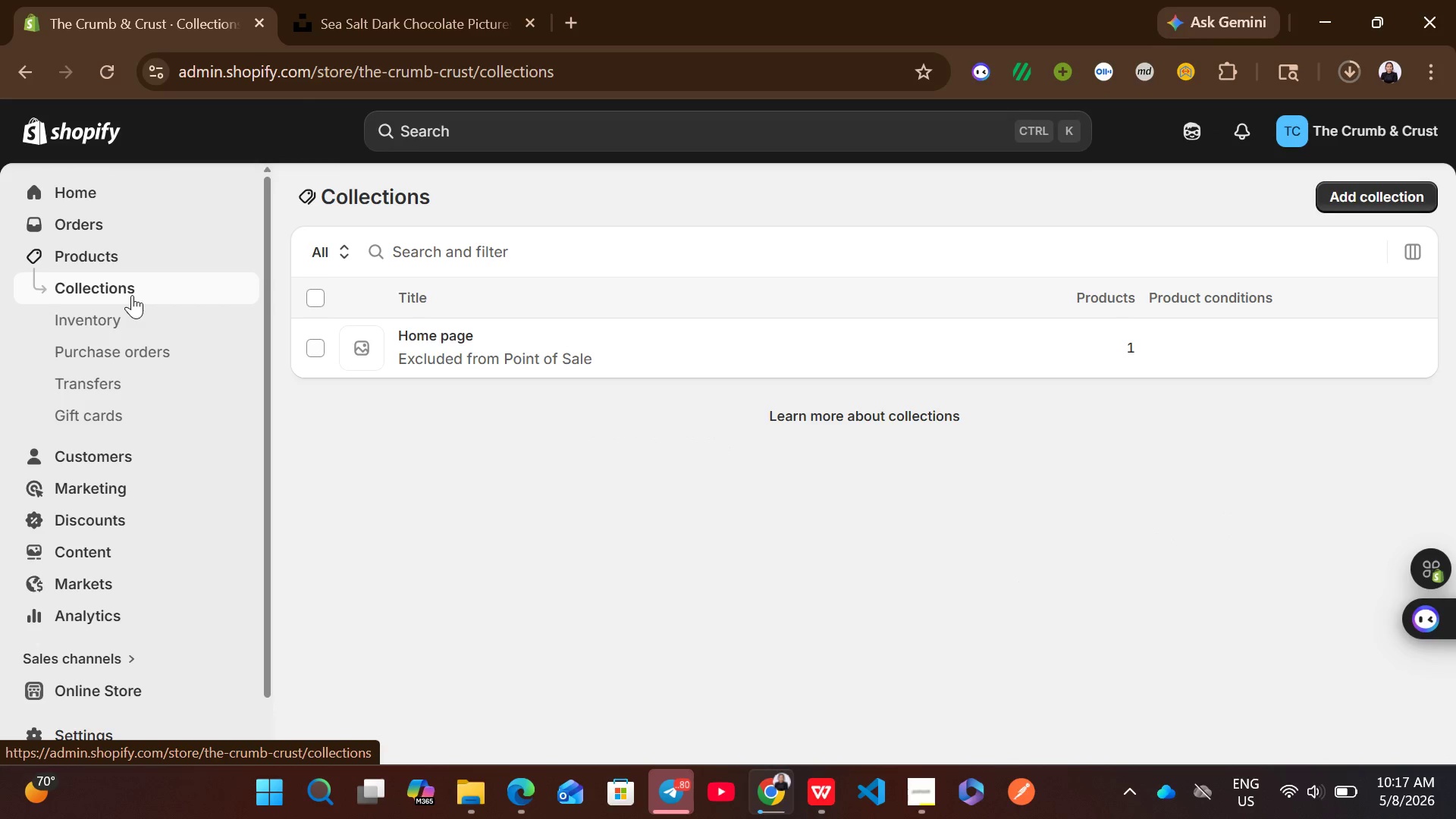 
wait(5.48)
 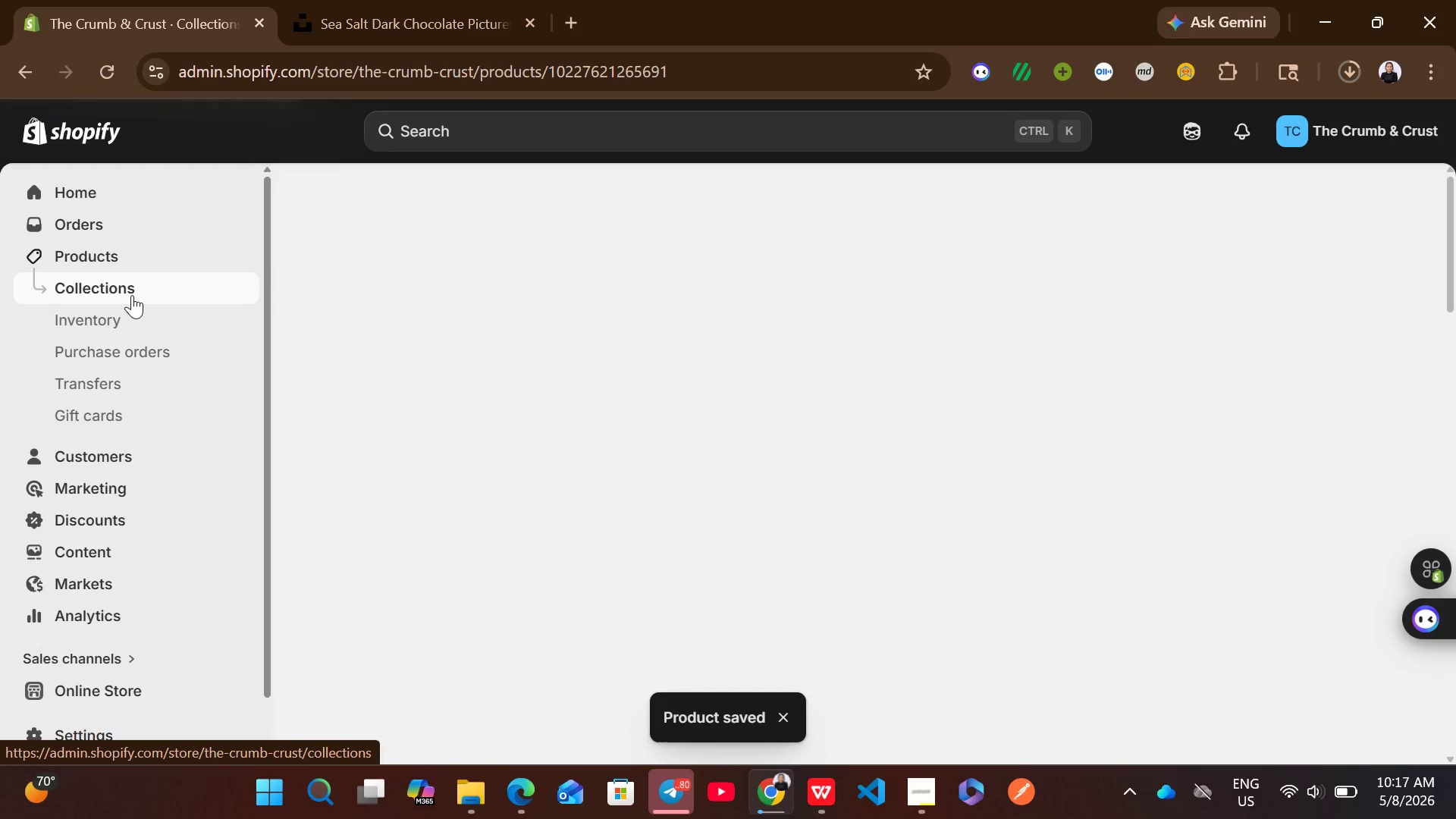 
left_click([1388, 187])
 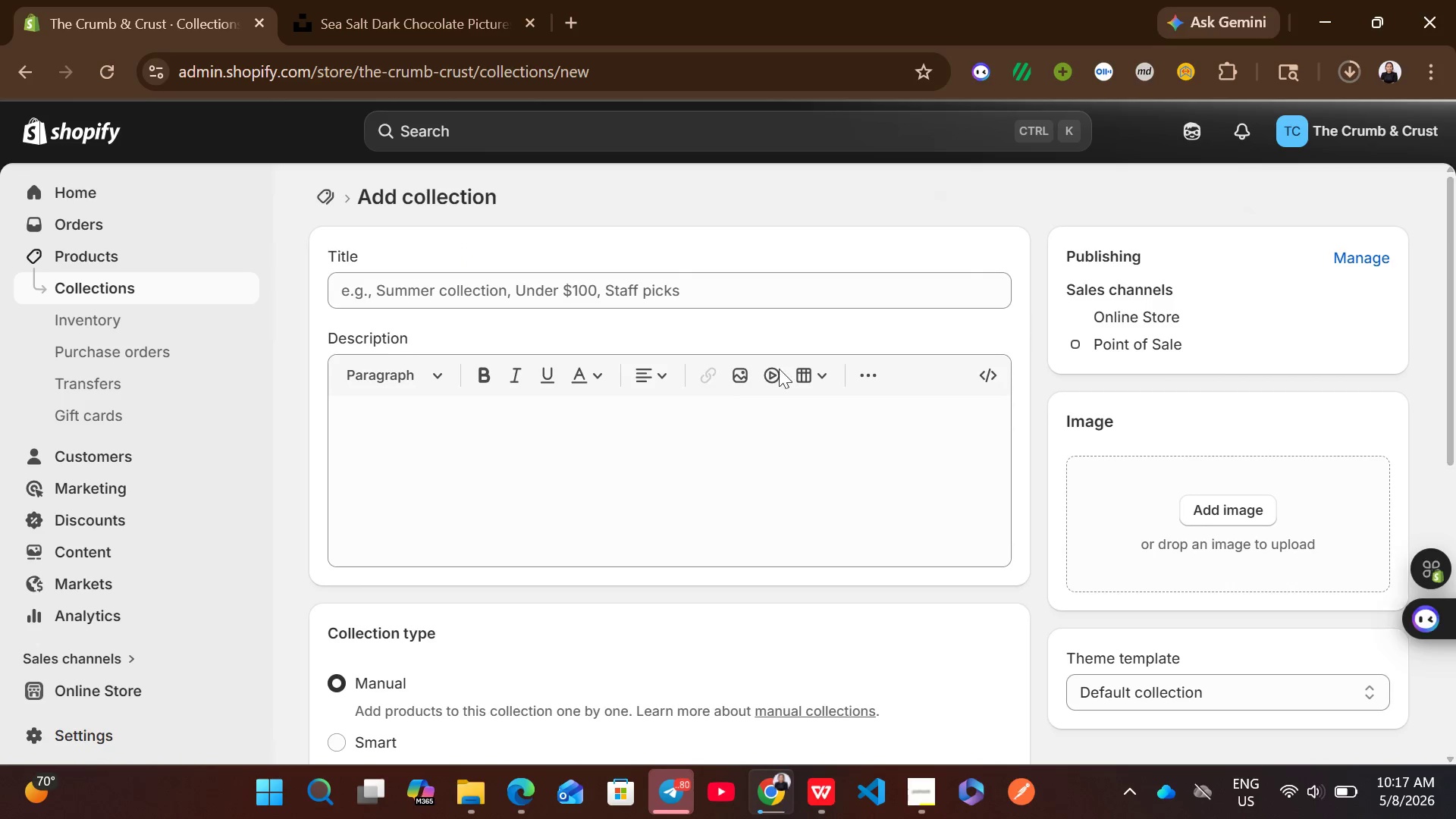 
left_click([534, 290])
 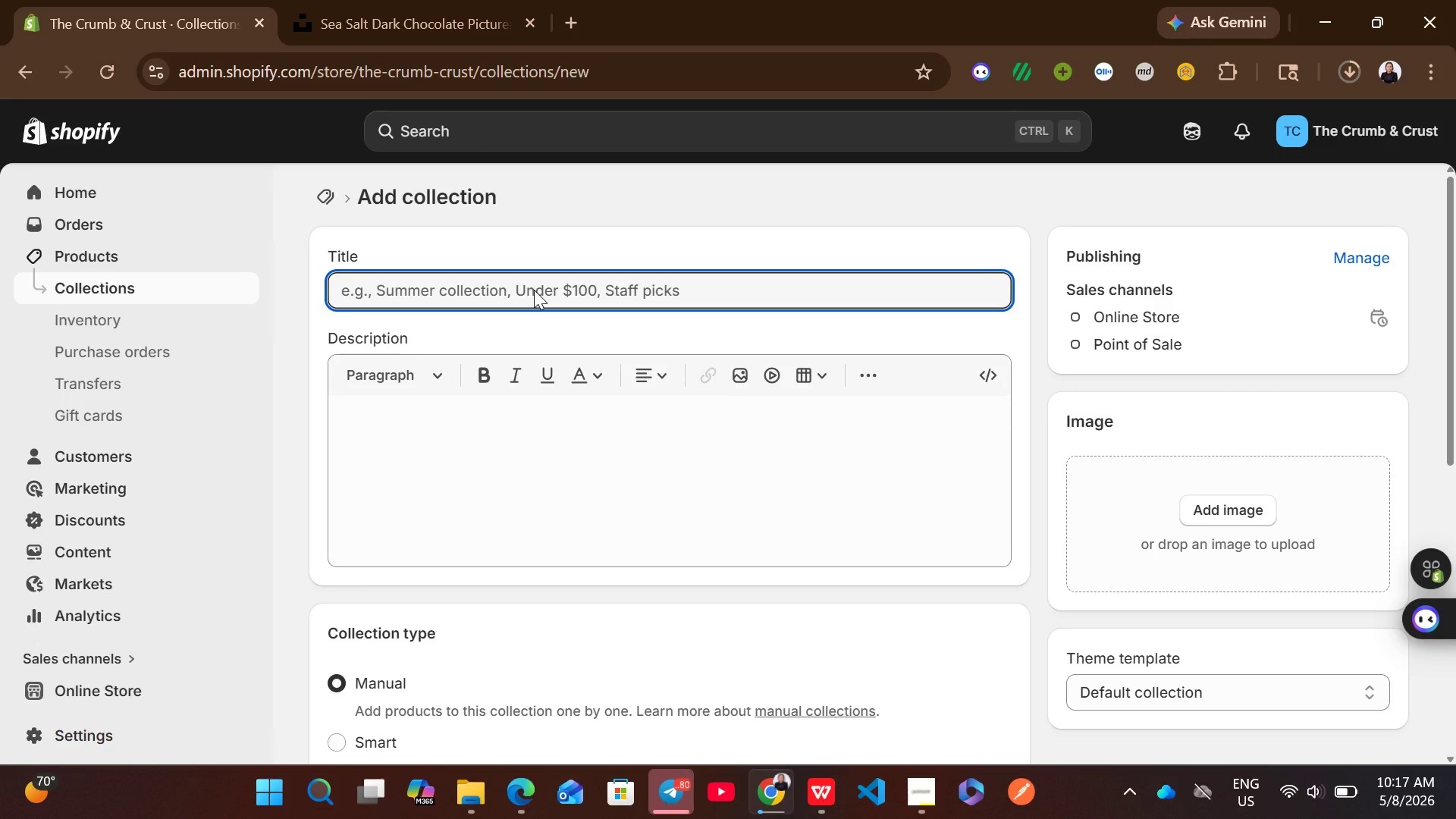 
type(Signature Classiv)
key(Backspace)
type(cs)
 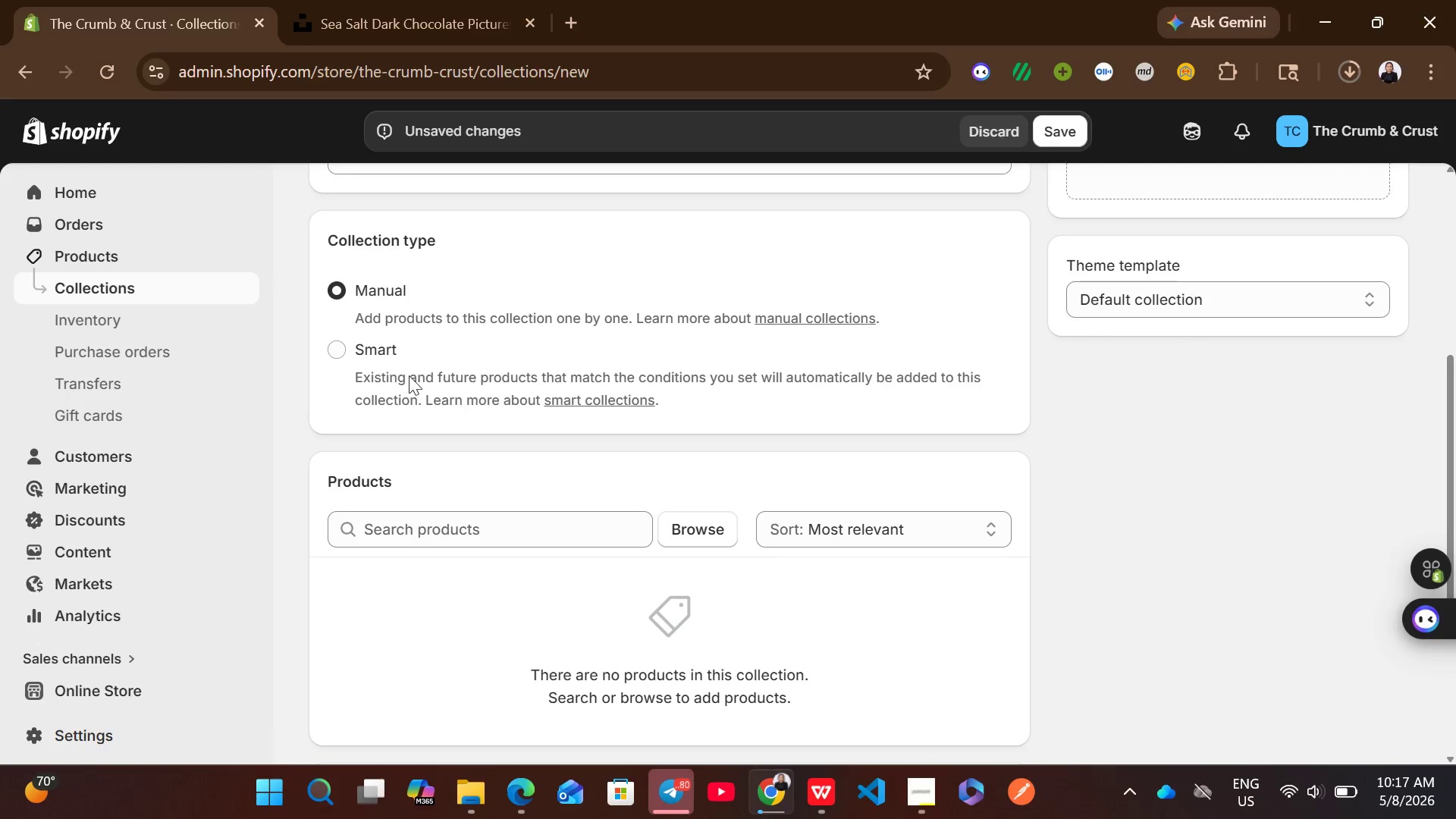 
left_click([334, 350])
 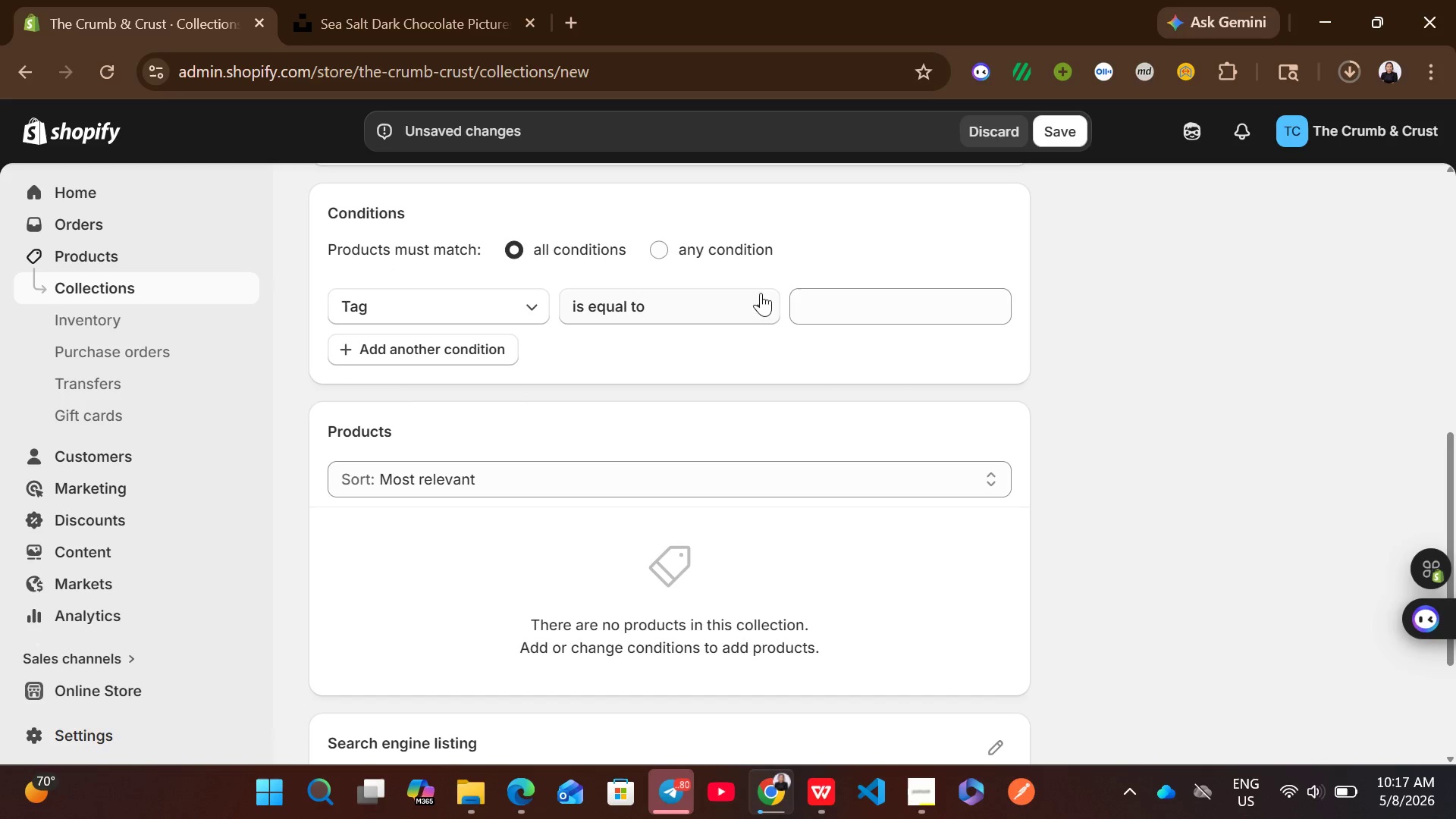 
left_click([869, 312])
 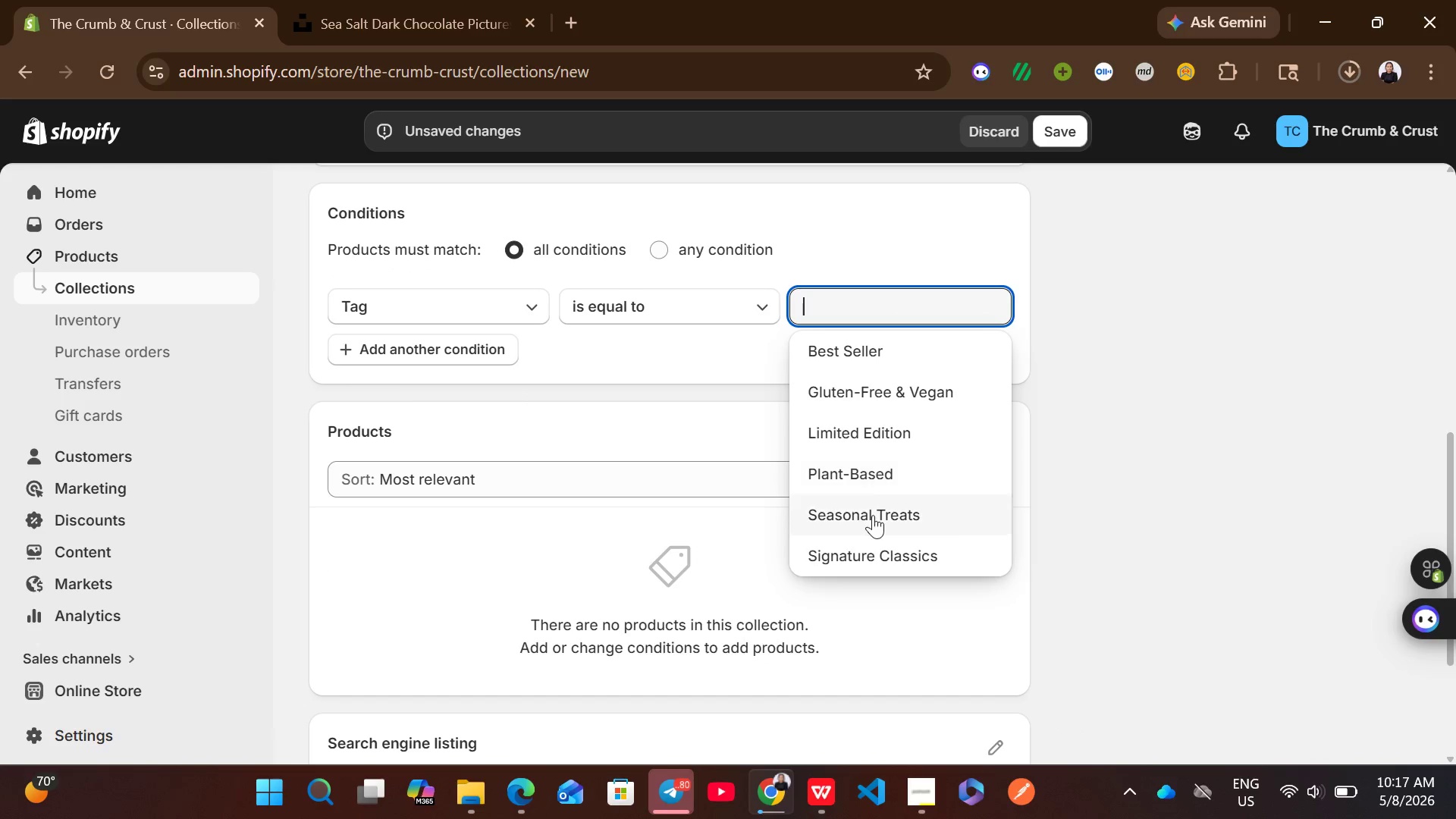 
left_click([876, 569])
 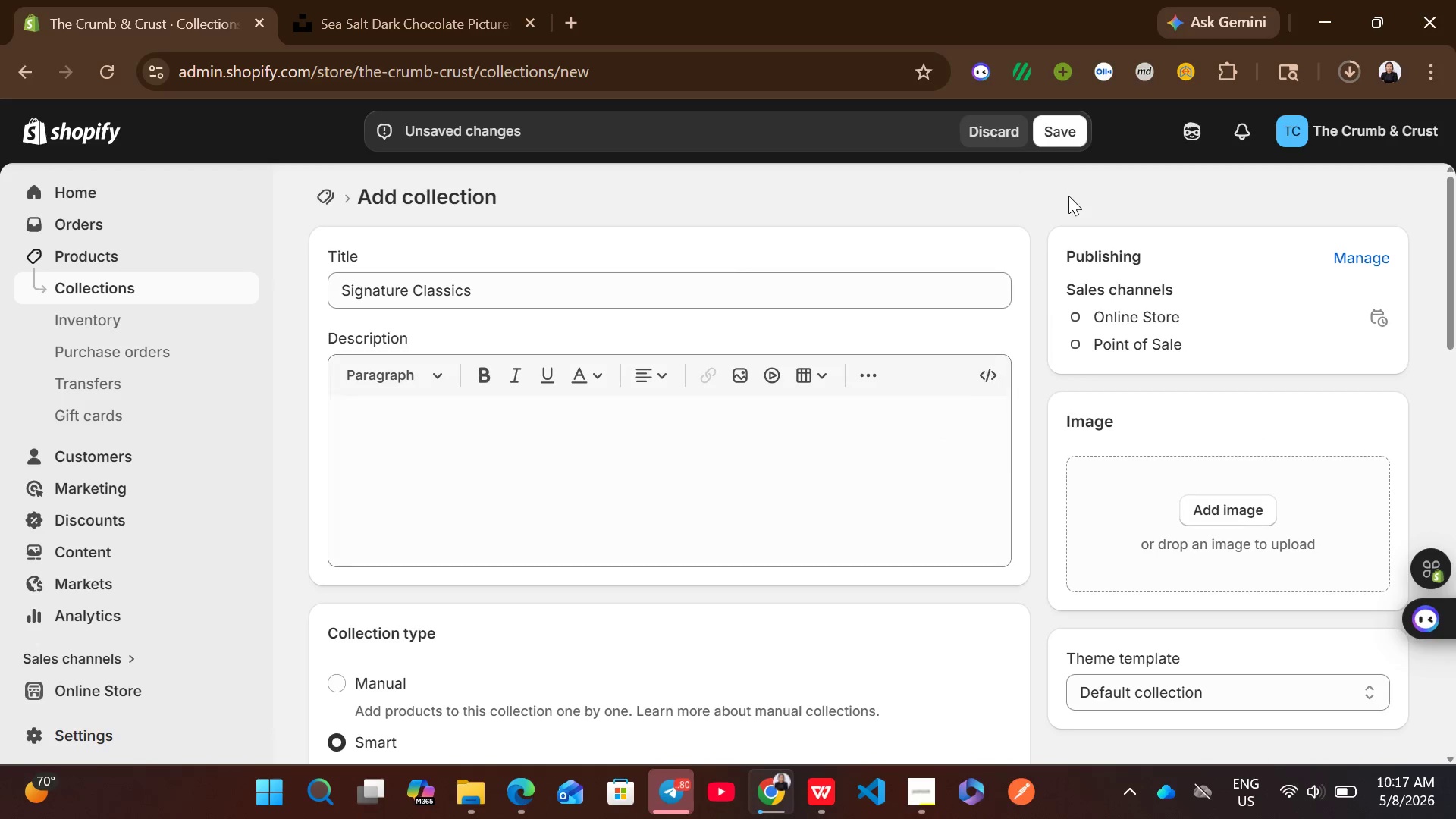 
left_click([1067, 135])
 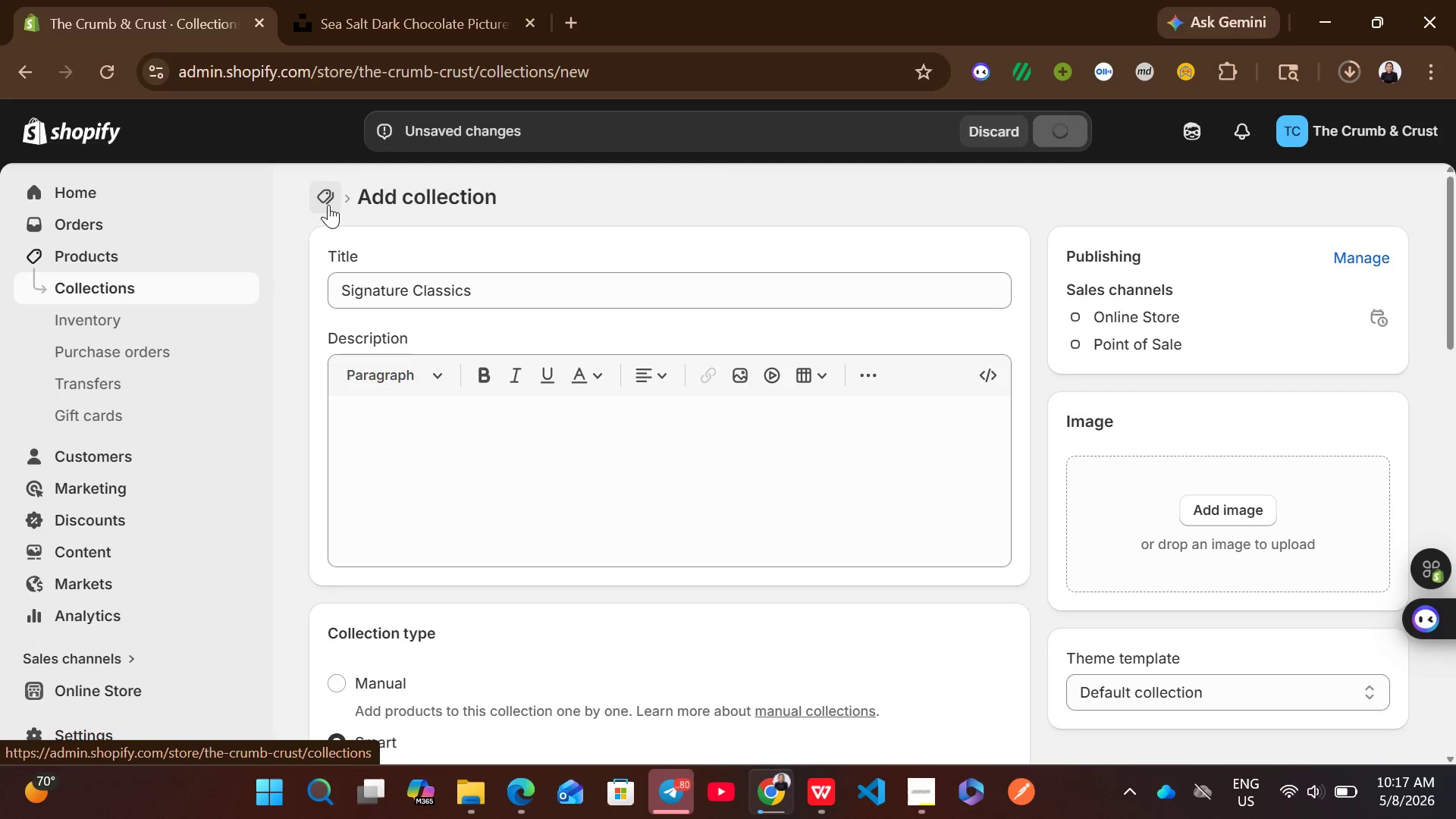 
left_click([328, 205])
 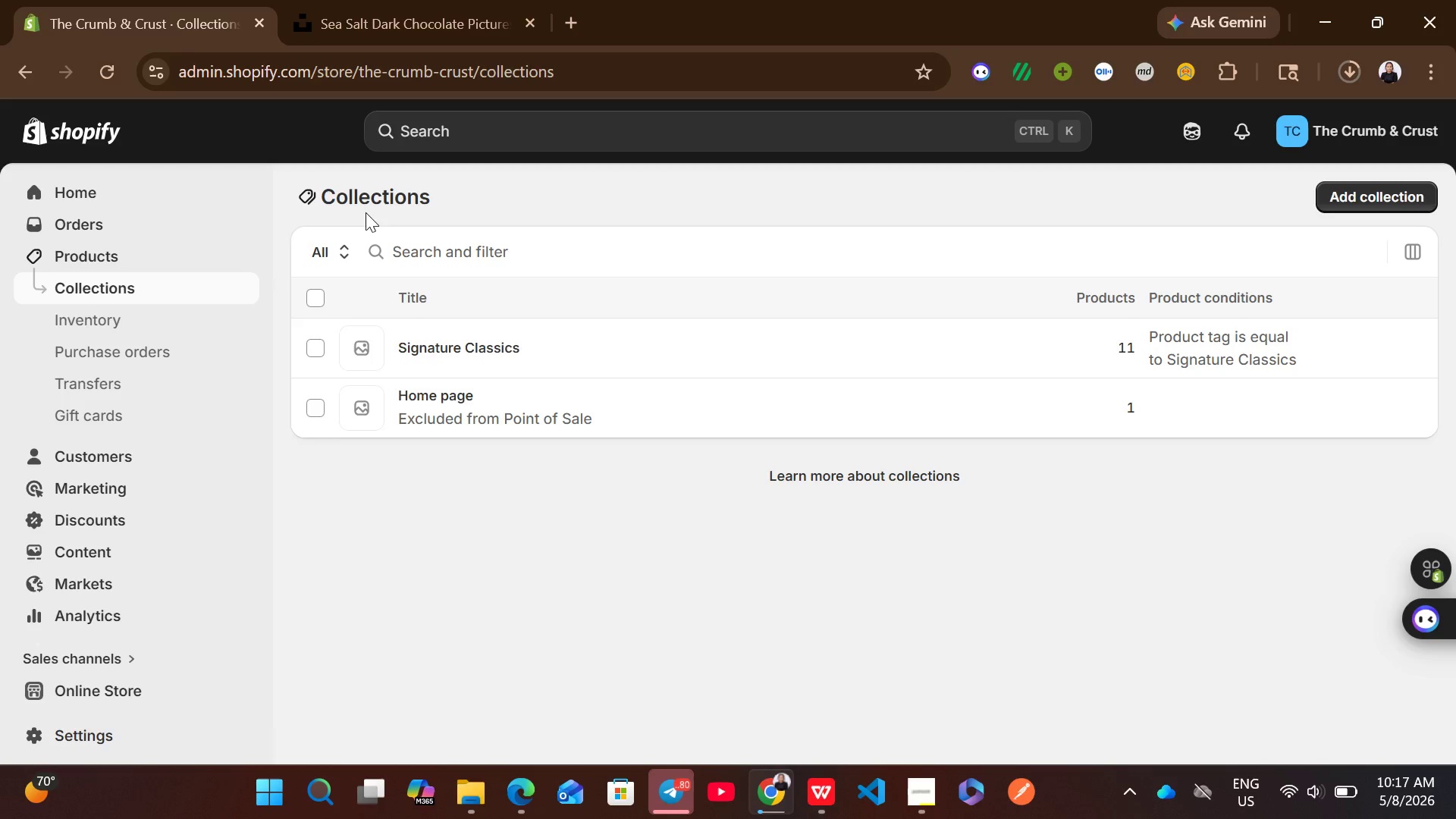 
wait(6.23)
 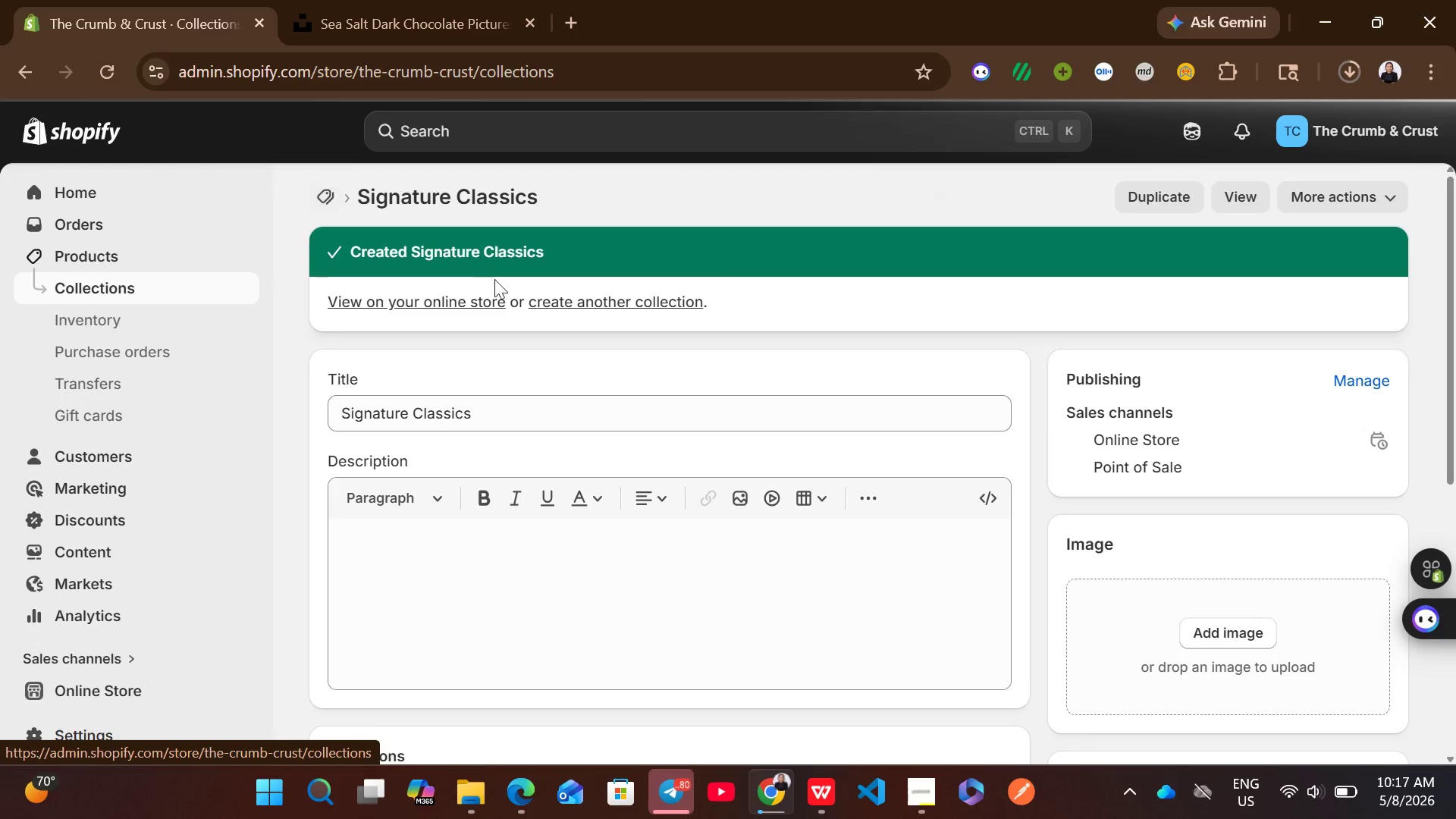 
left_click([1387, 184])
 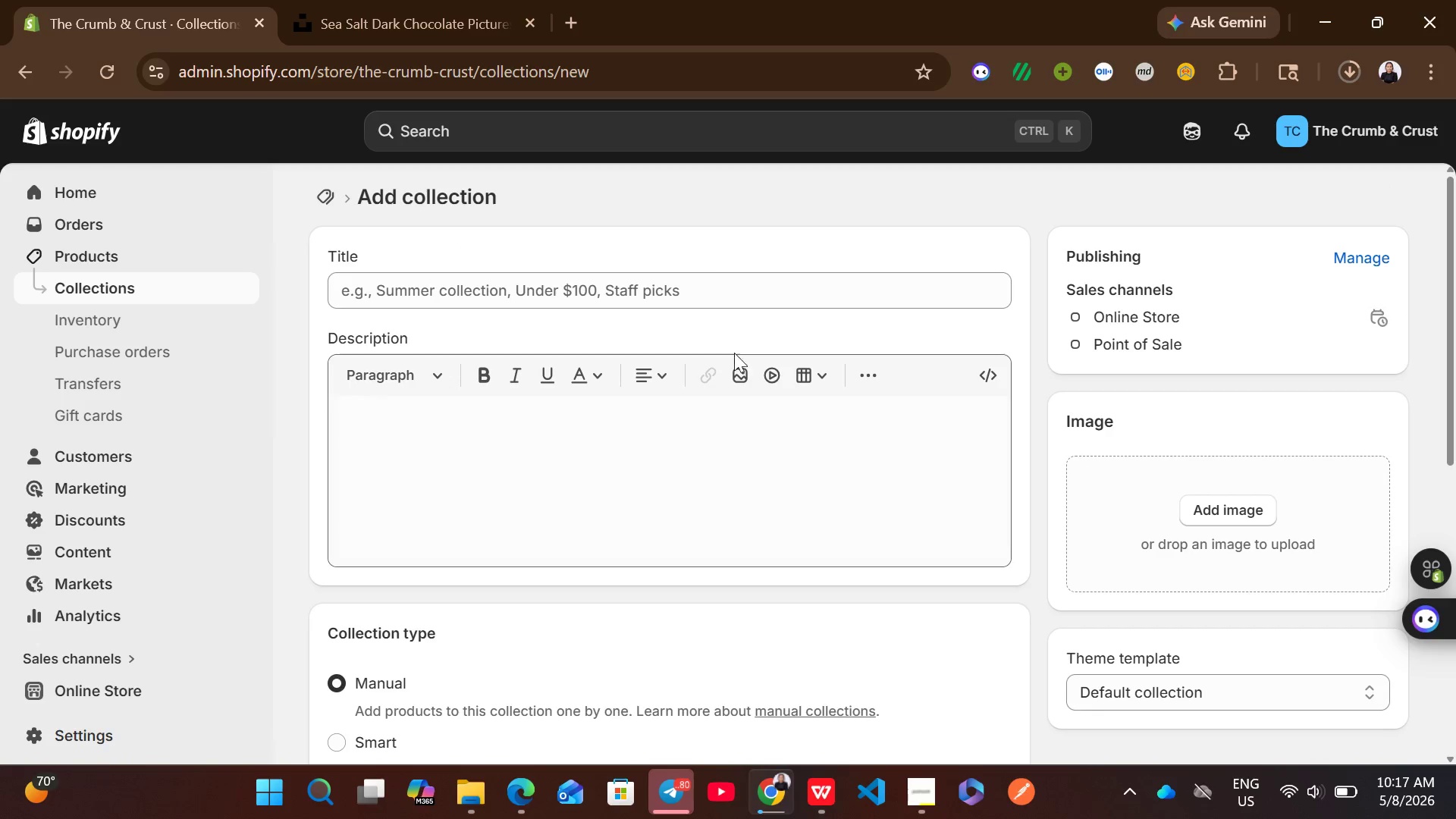 
left_click([650, 290])
 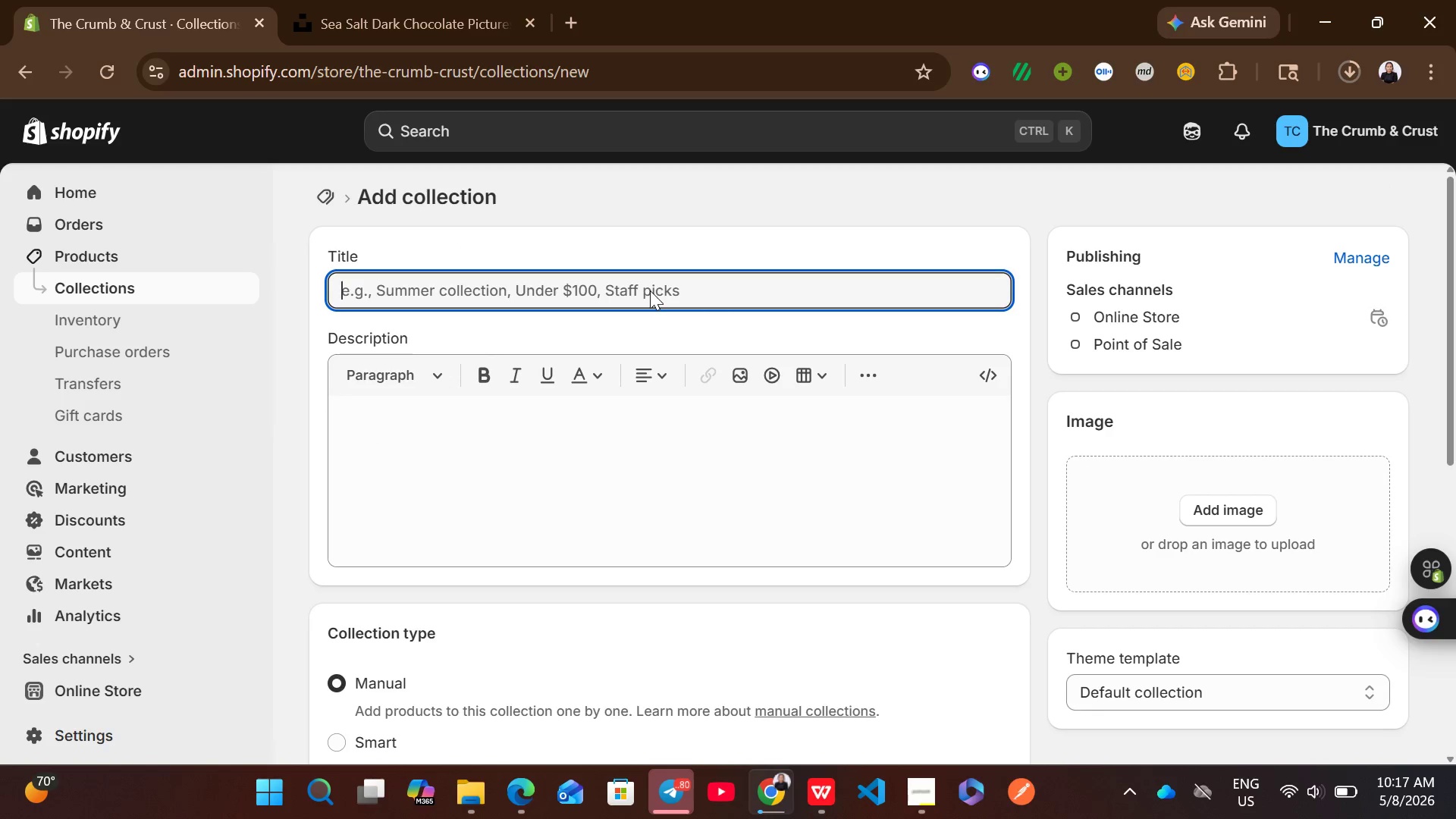 
type(Seo)
 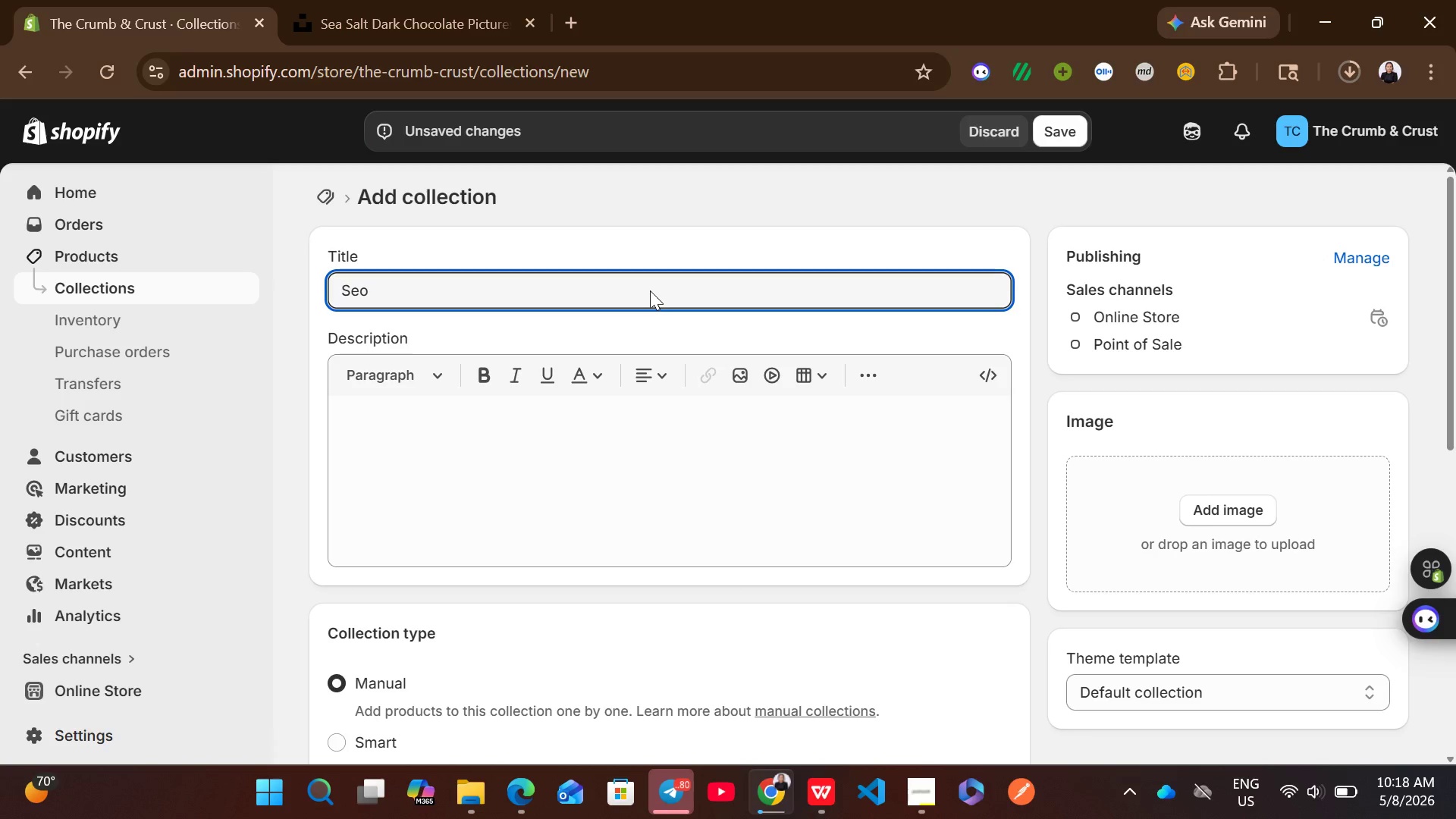 
key(Backspace)
type(asonal Treeats)
 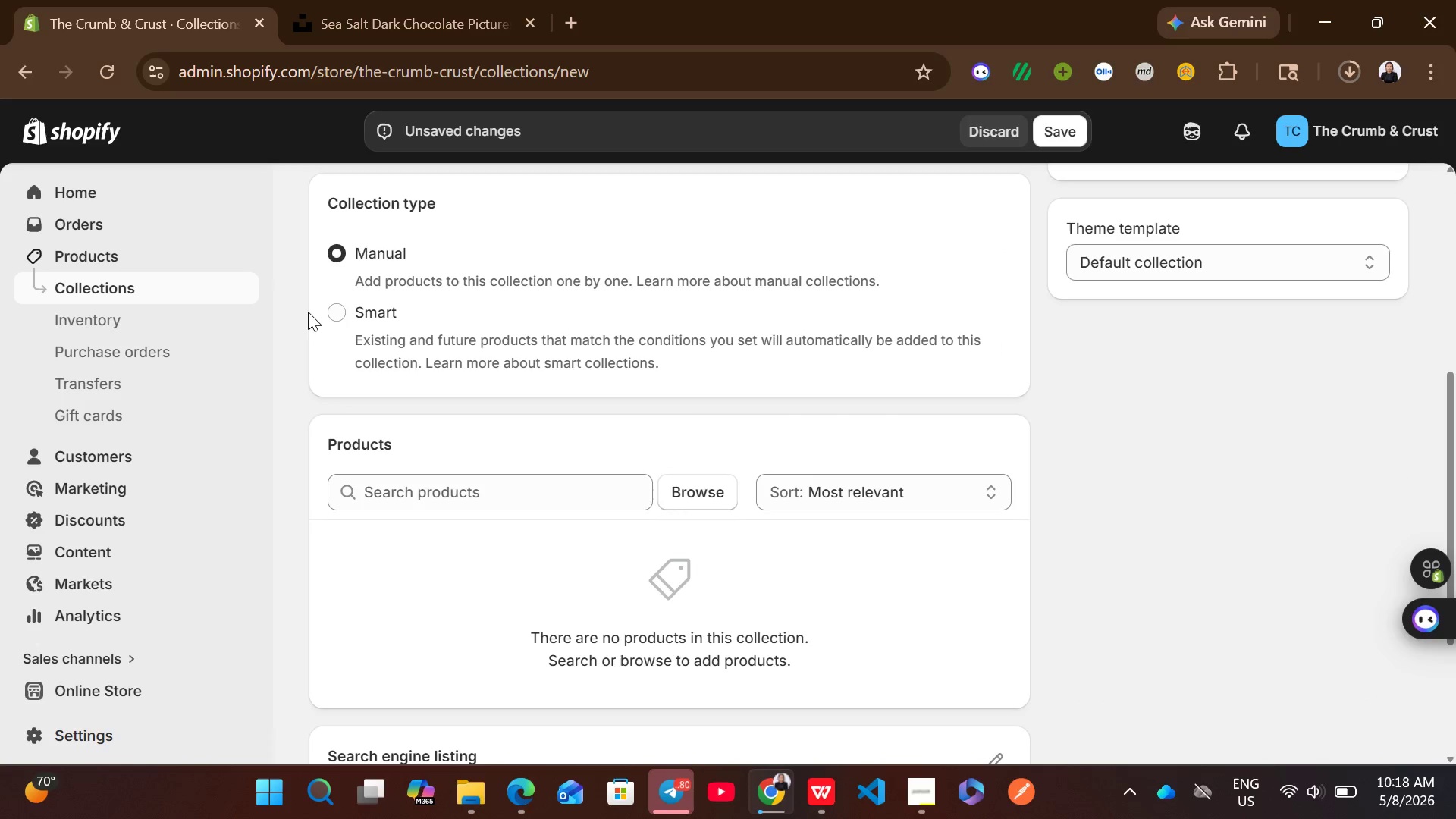 
left_click([337, 304])
 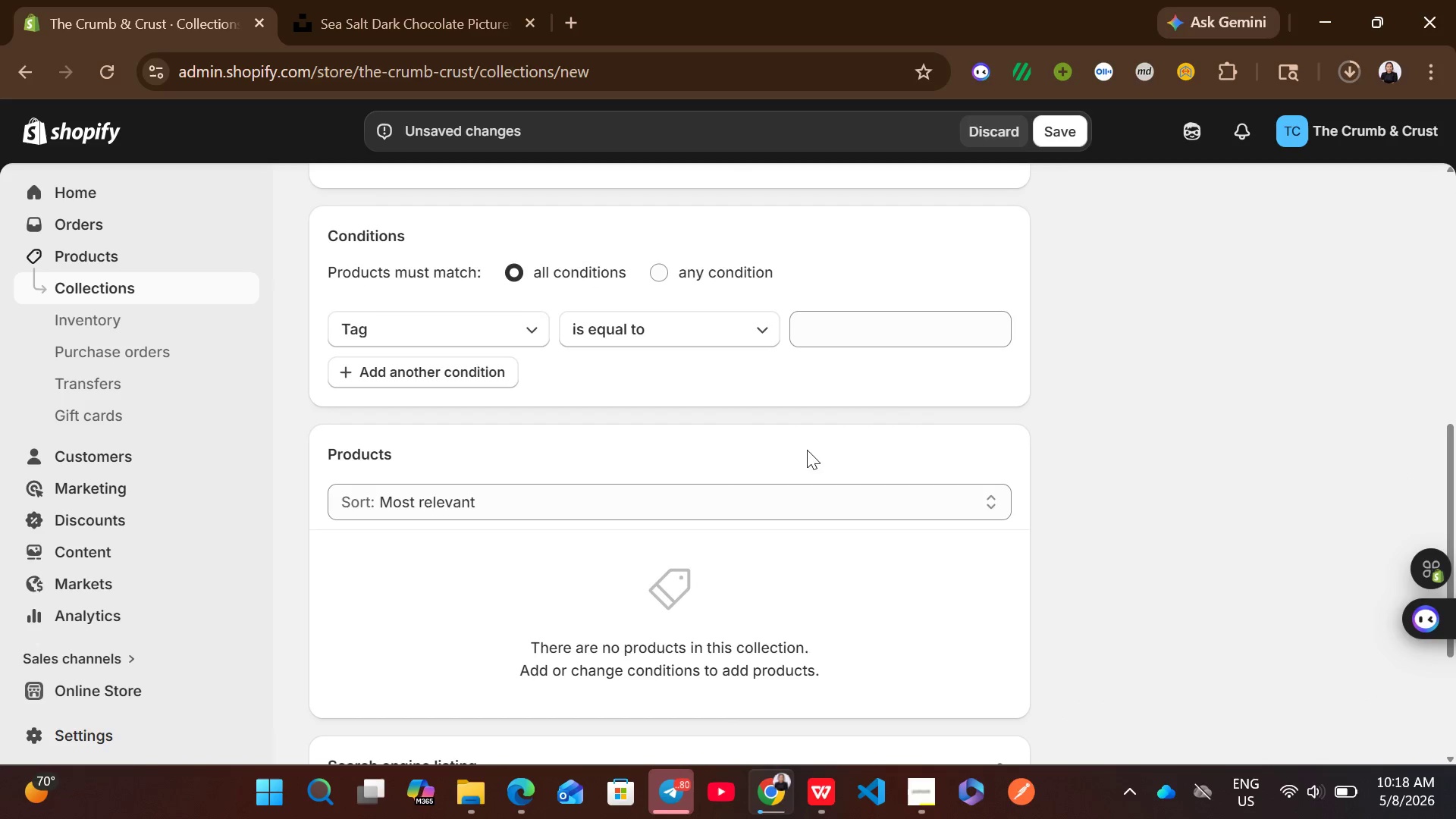 
left_click([914, 323])
 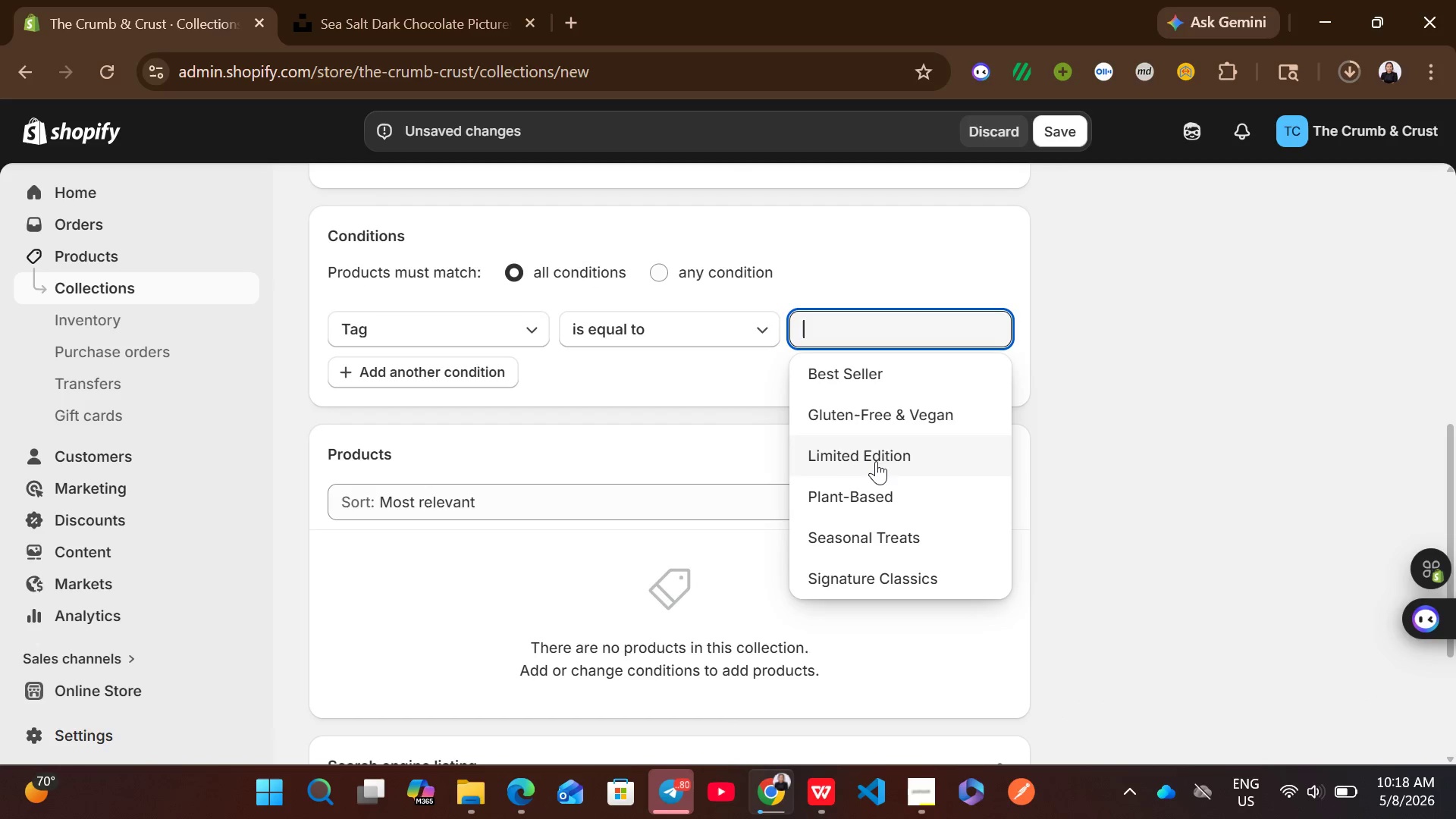 
left_click([875, 540])
 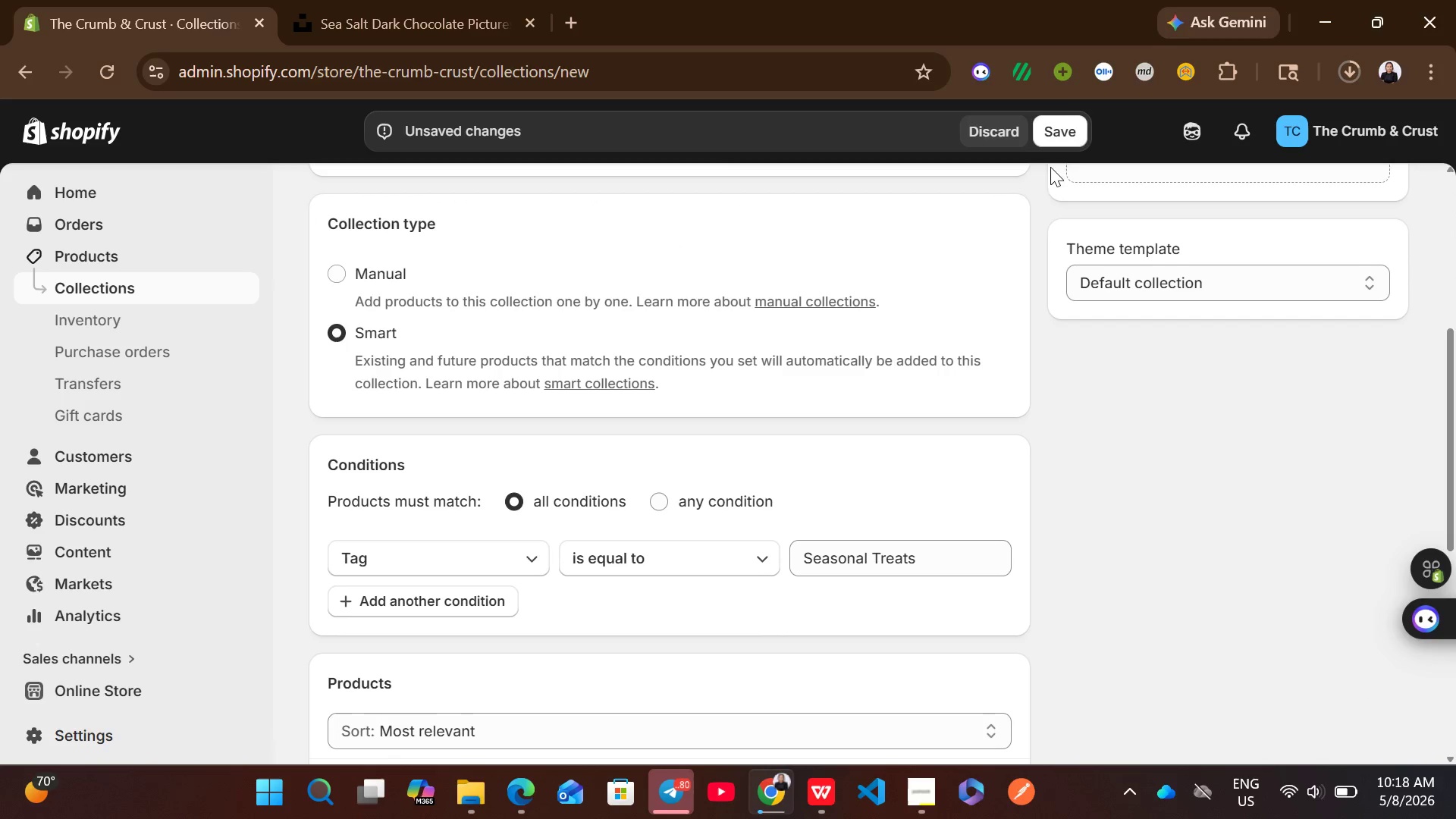 
mouse_move([986, 361])
 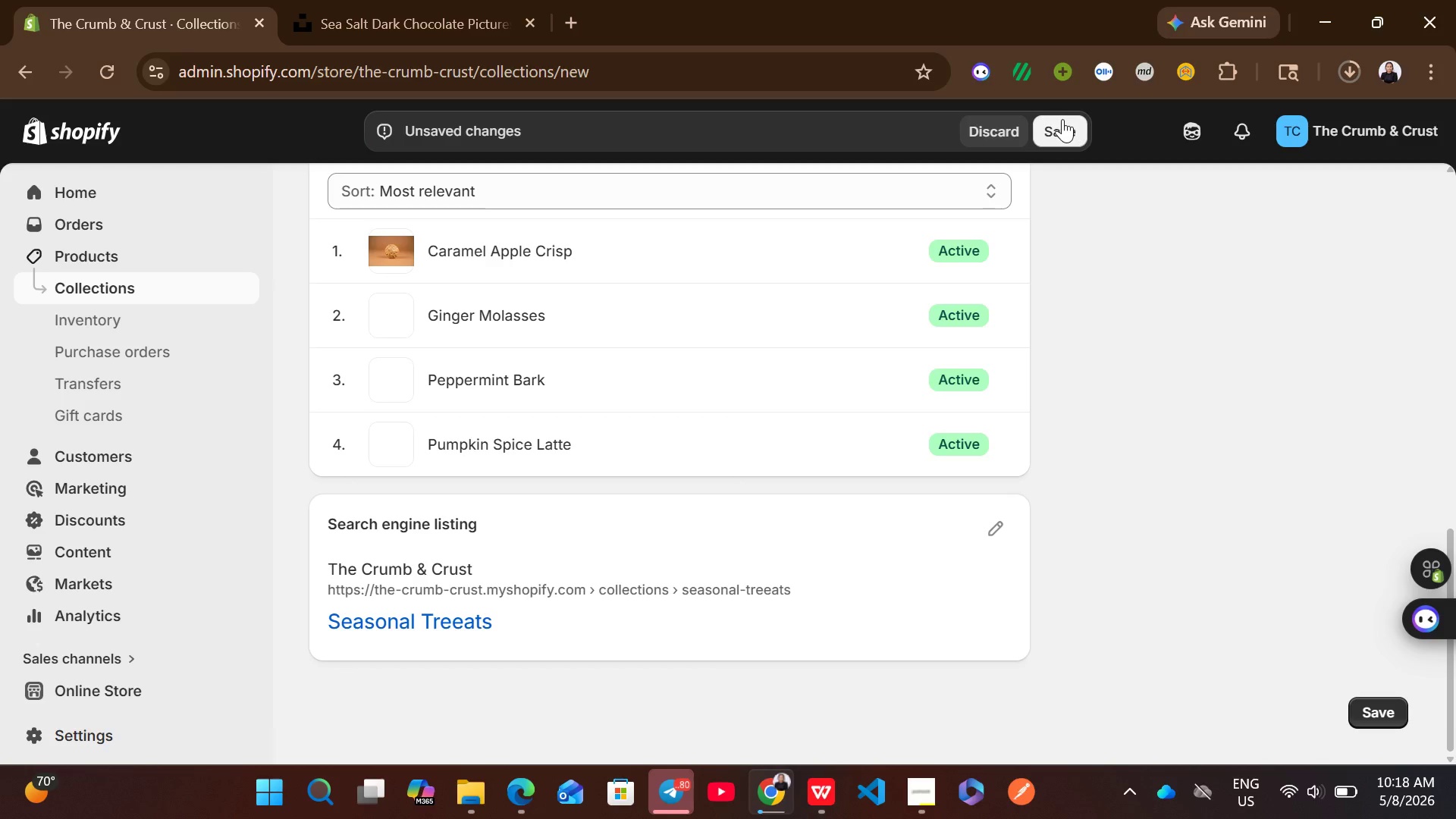 
left_click([1062, 119])
 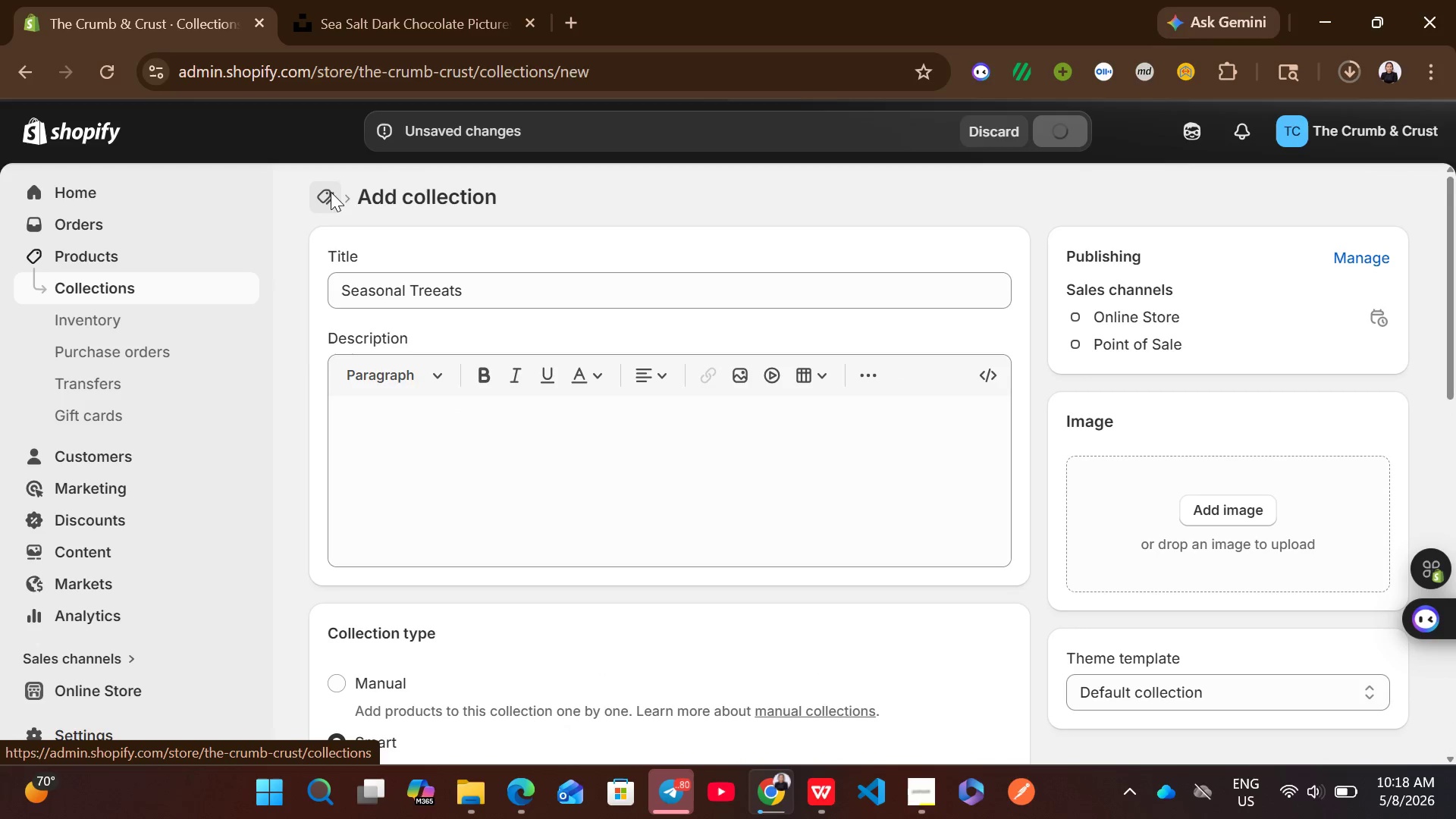 
wait(5.36)
 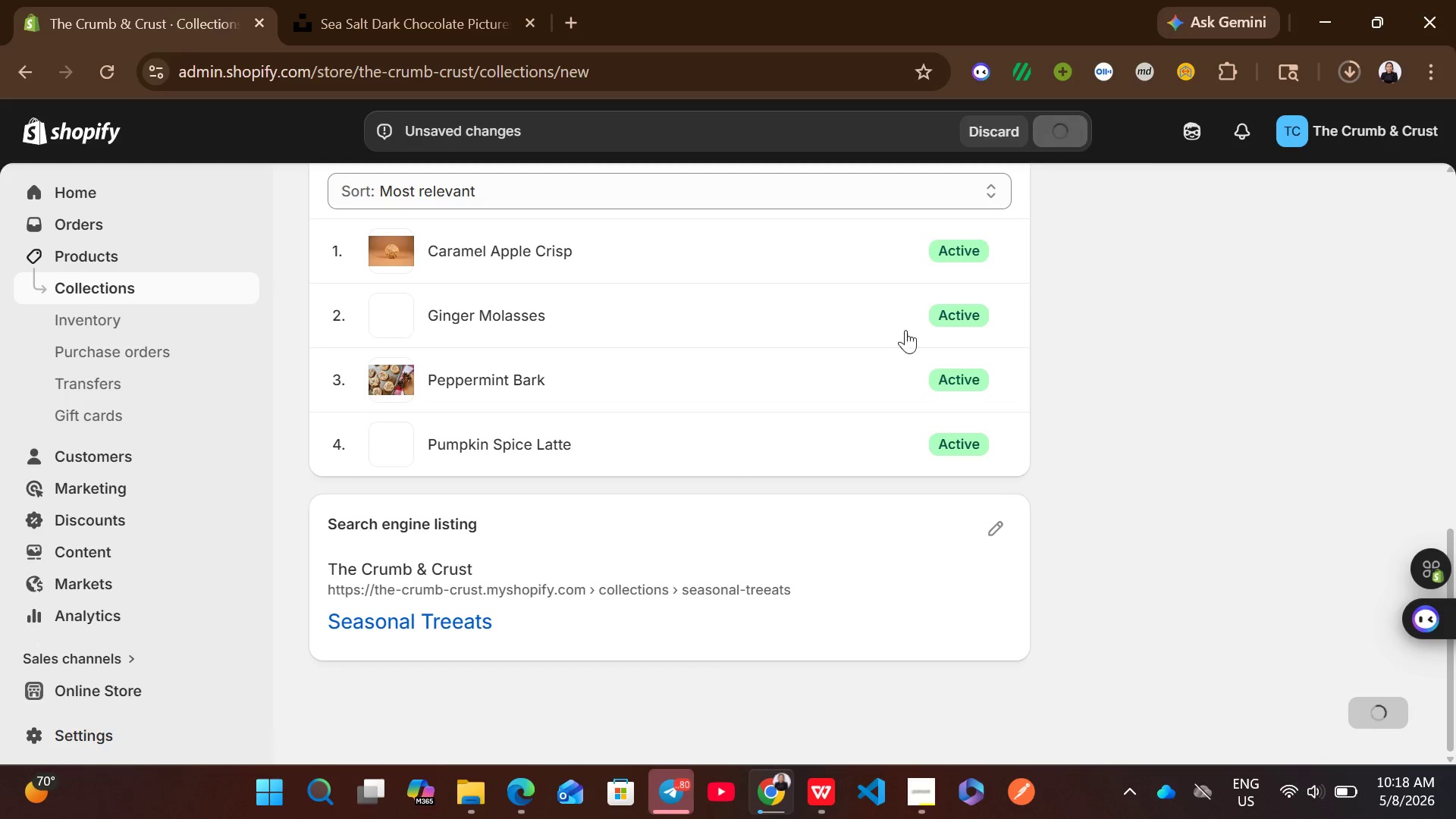 
left_click([331, 192])
 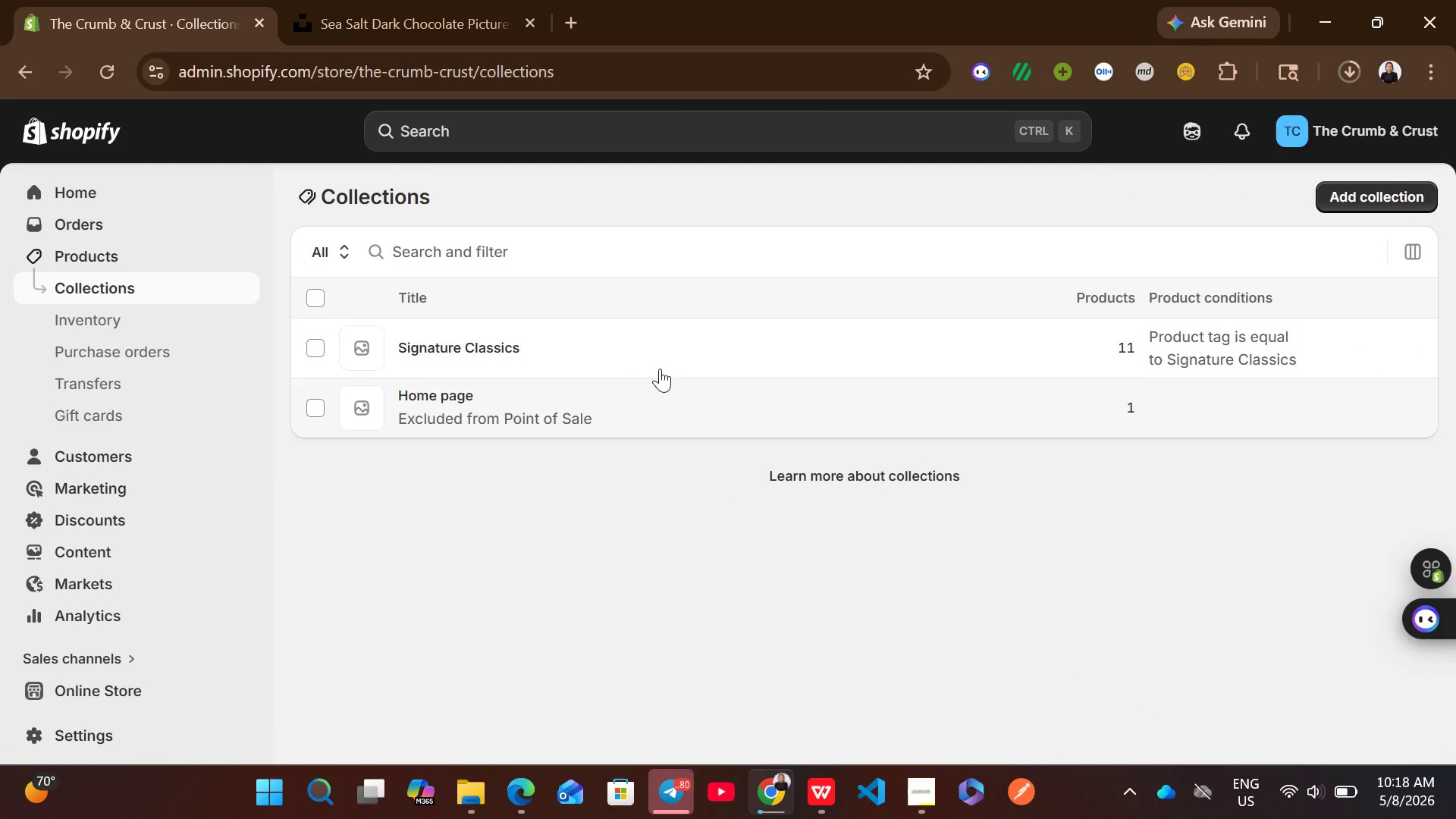 
wait(5.45)
 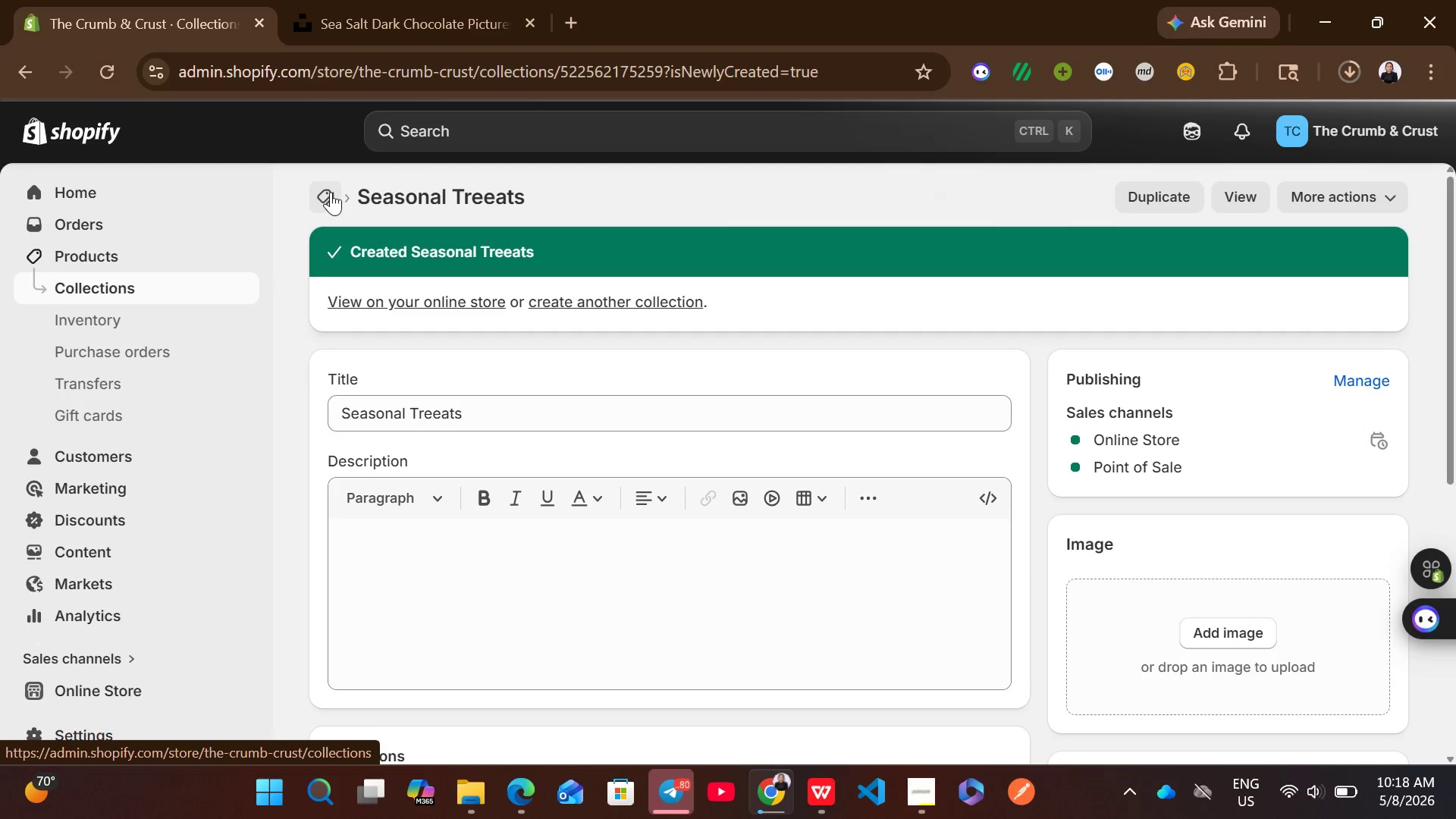 
left_click([1355, 201])
 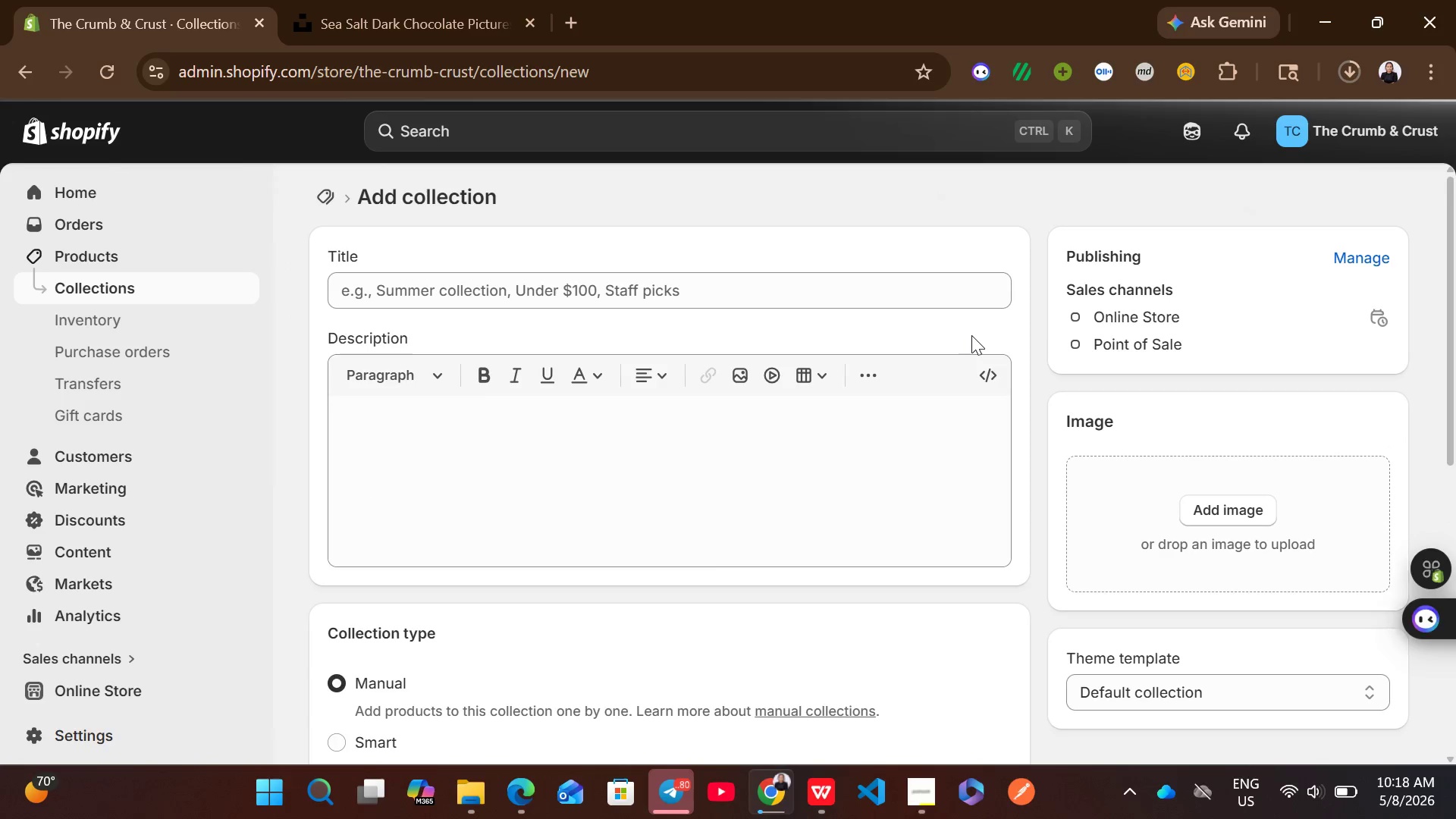 
left_click([759, 282])
 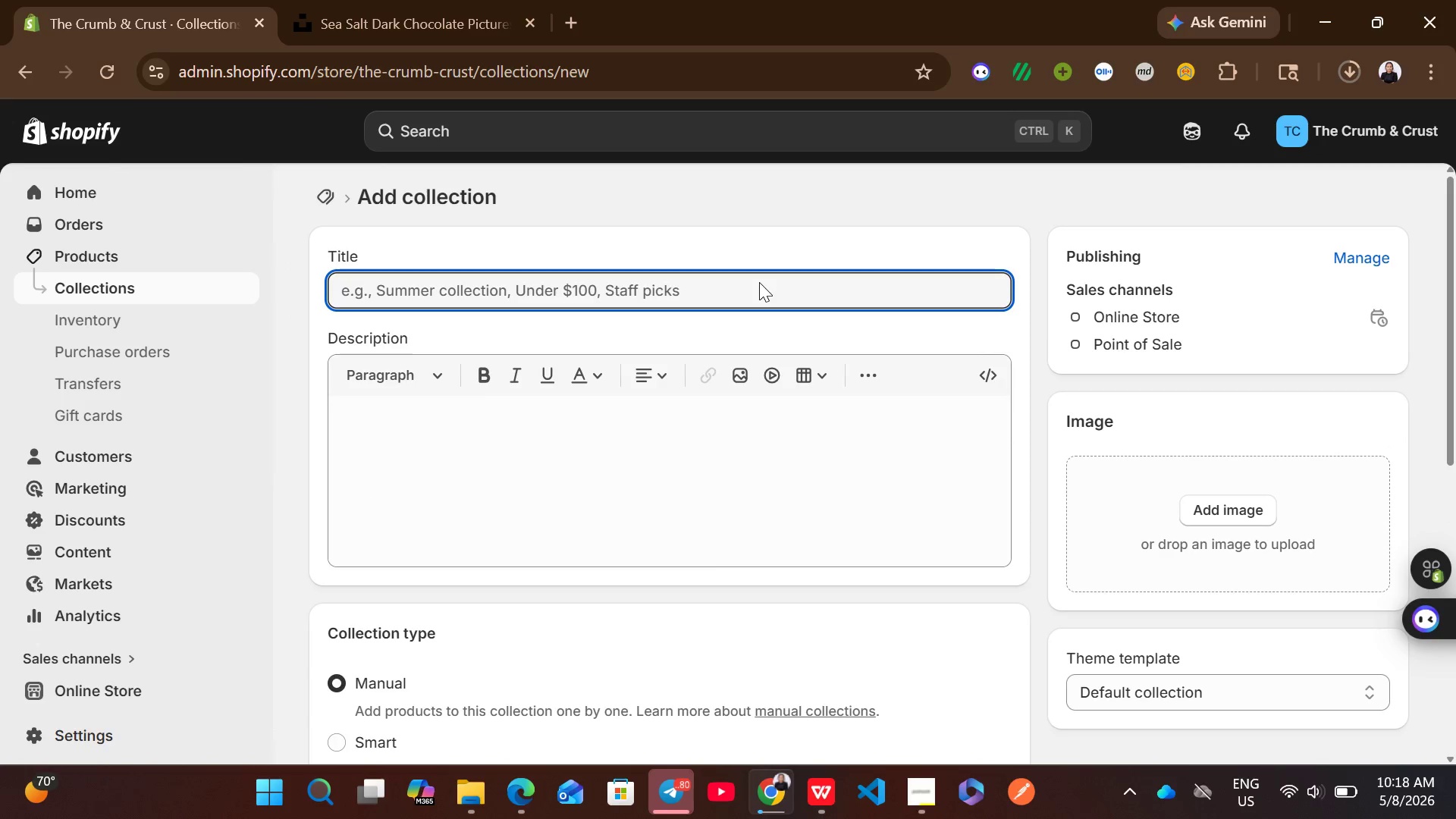 
type(Glutten-free & Vegan)
 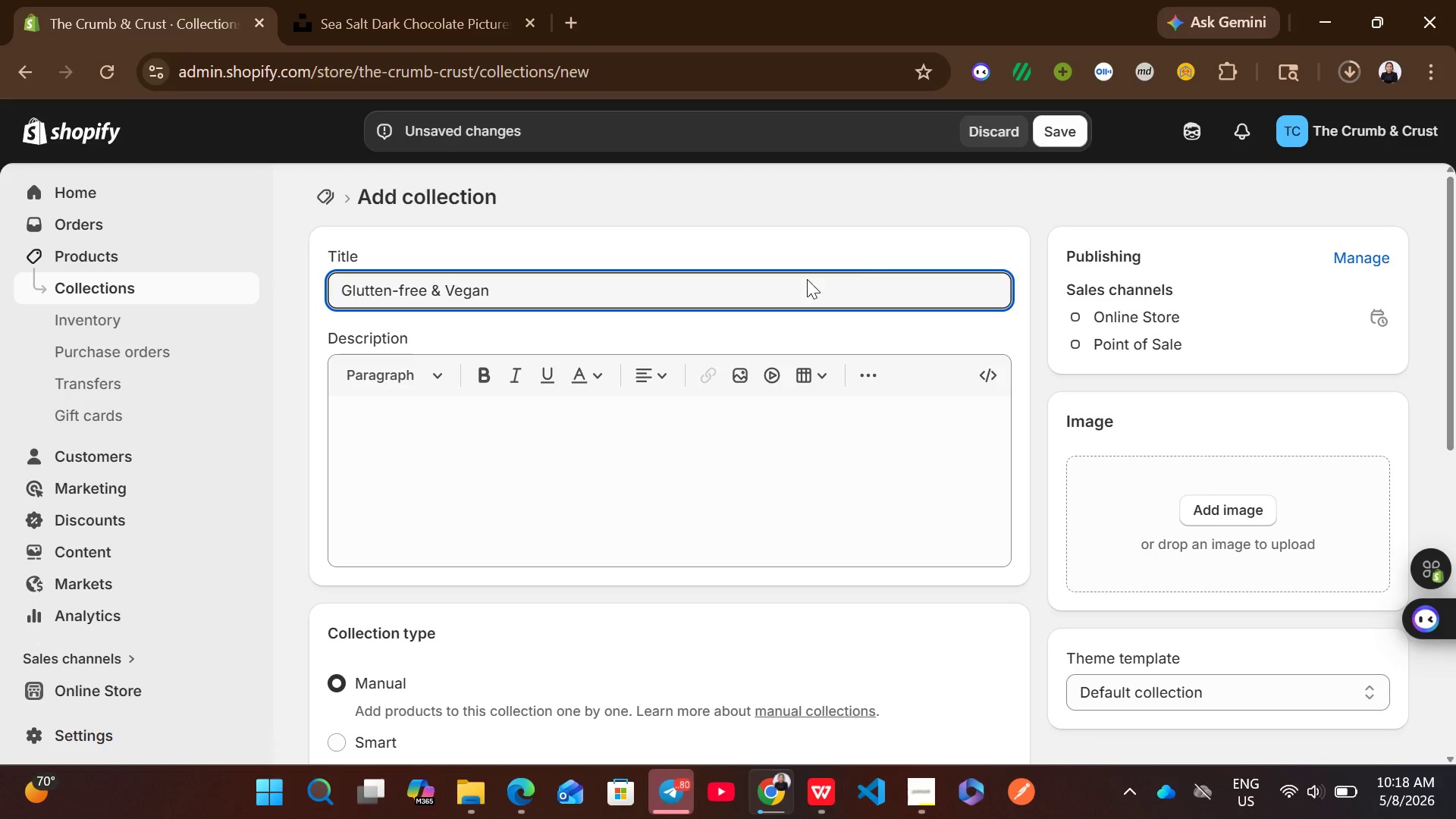 
left_click([340, 519])
 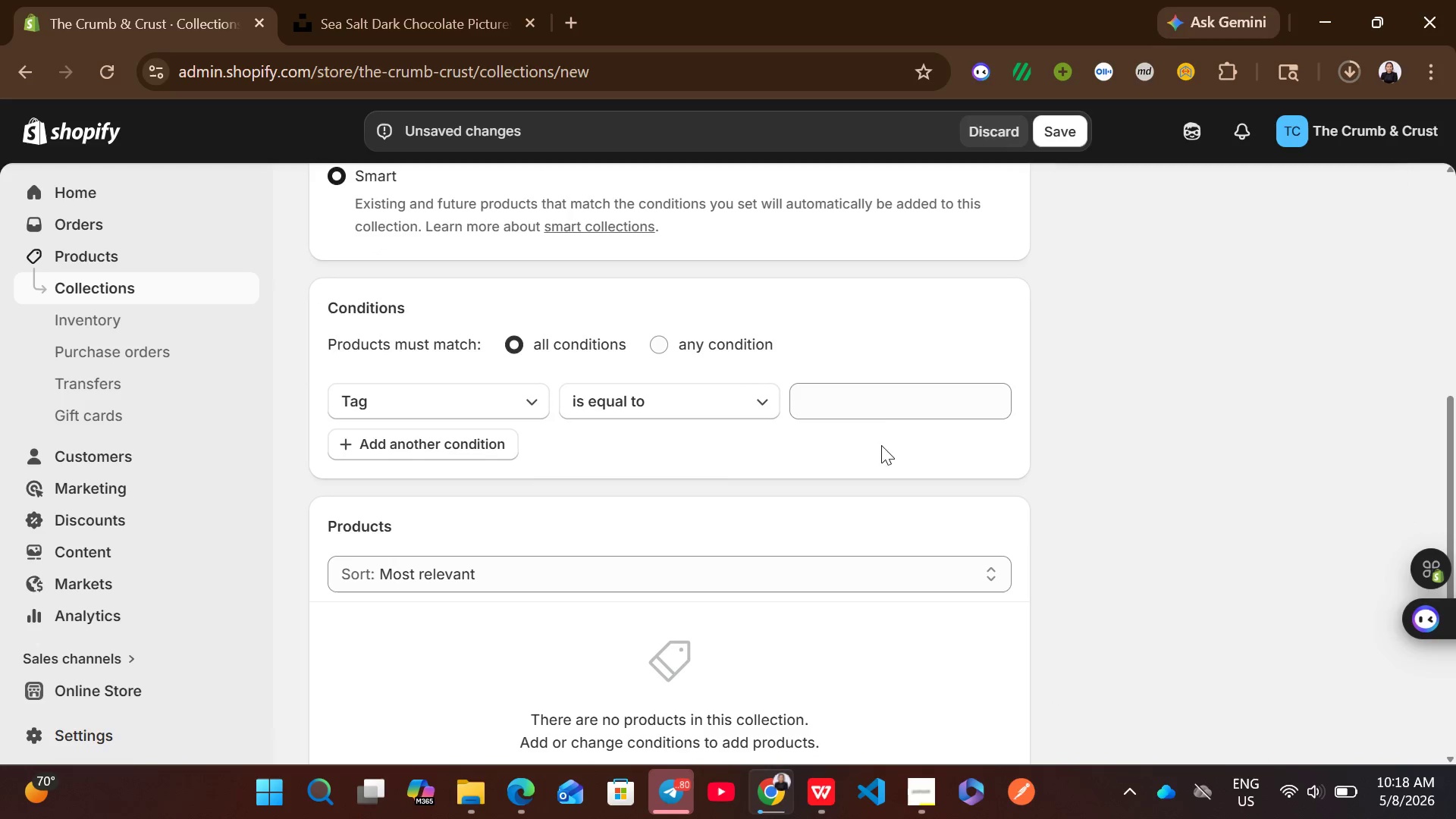 
left_click([884, 408])
 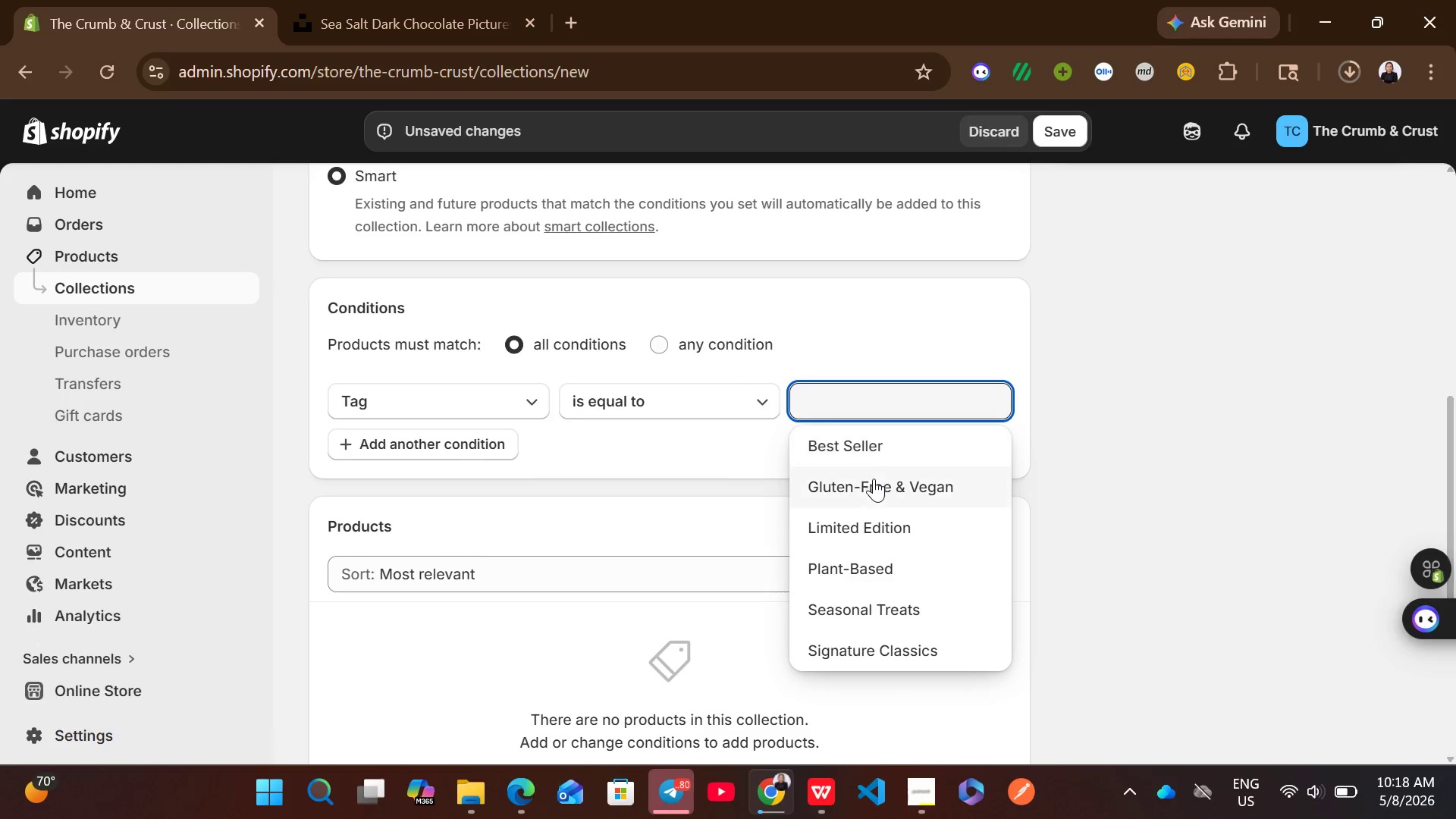 
left_click([874, 480])
 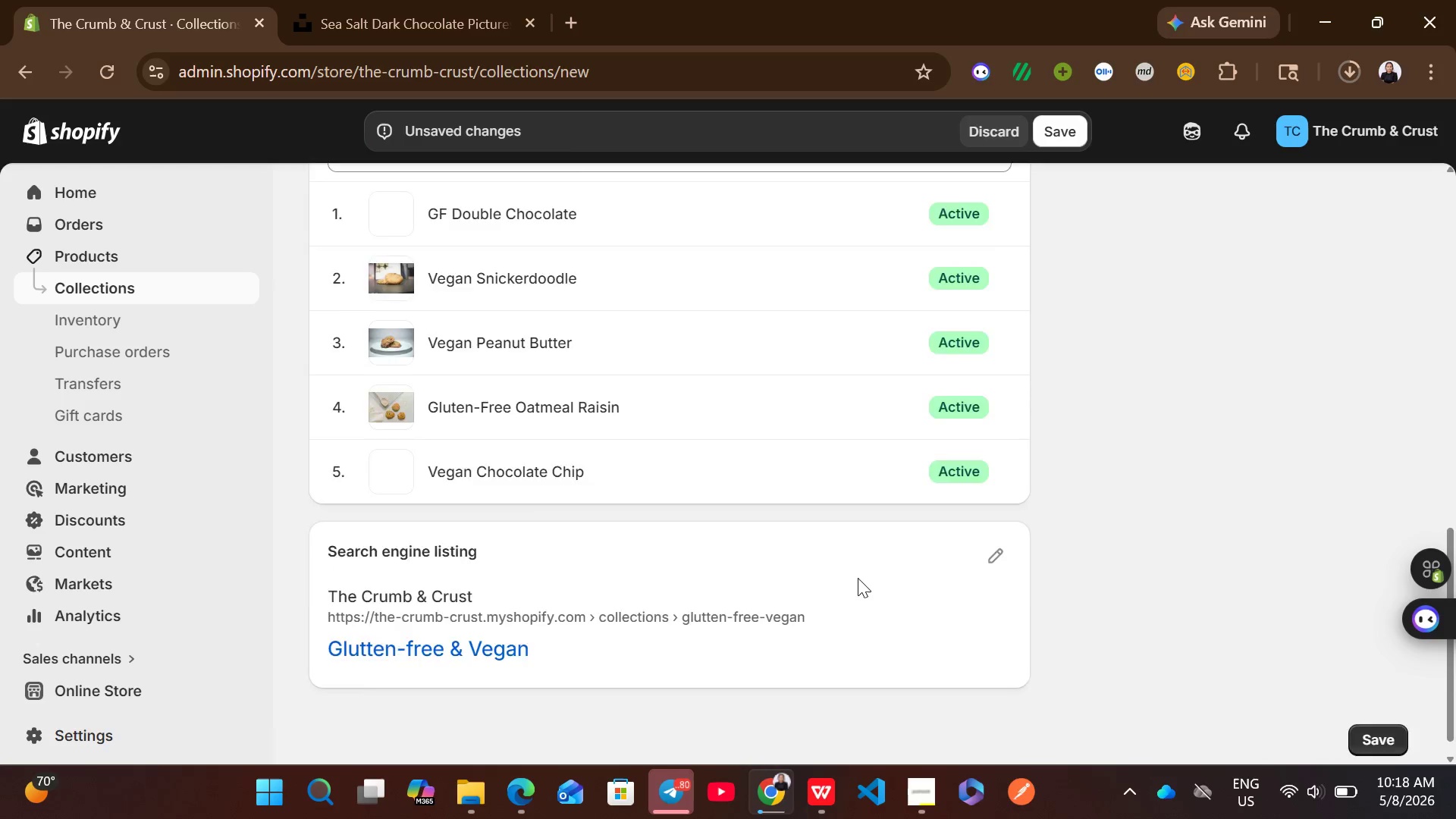 
left_click([1051, 123])
 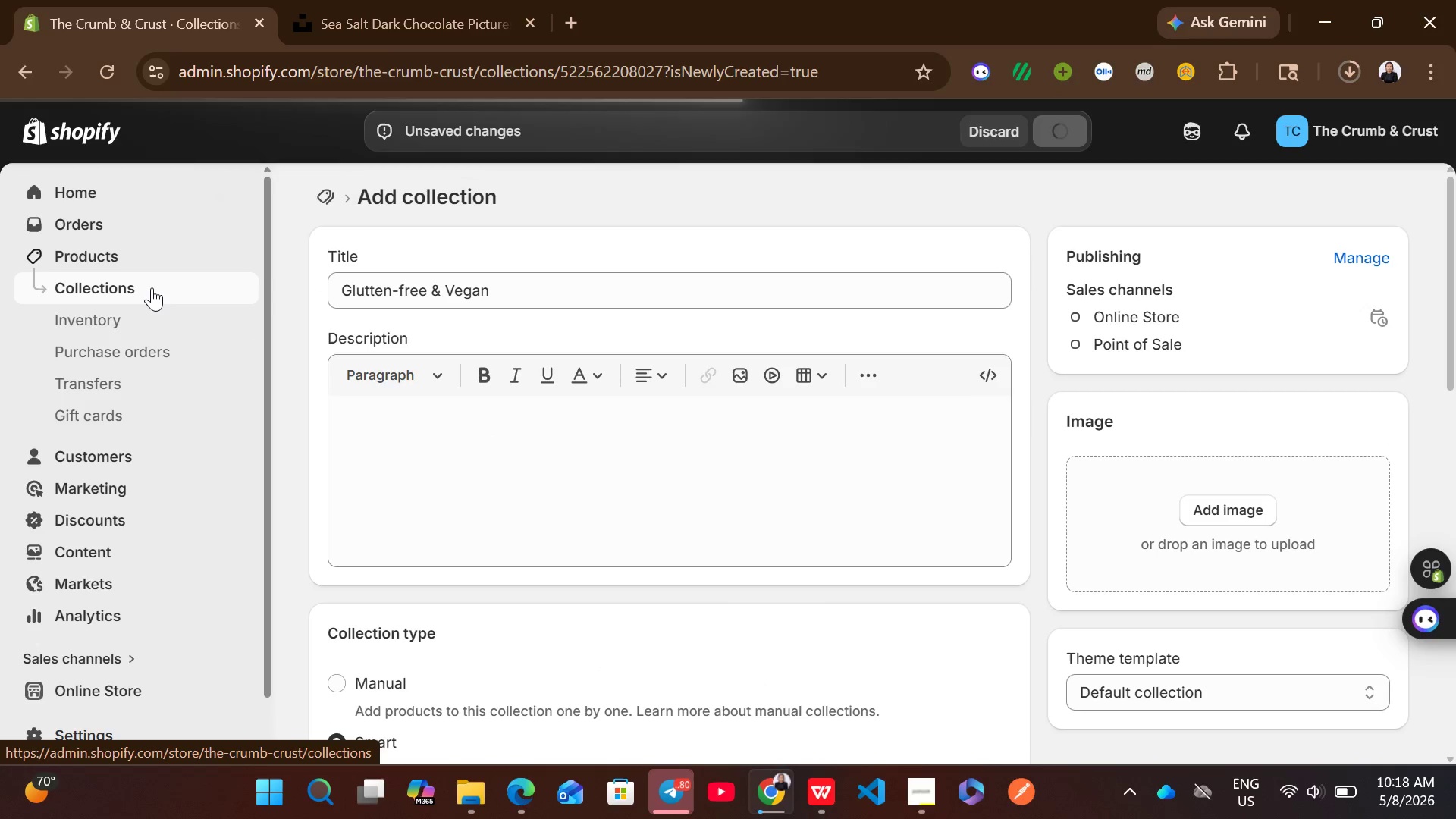 
wait(5.5)
 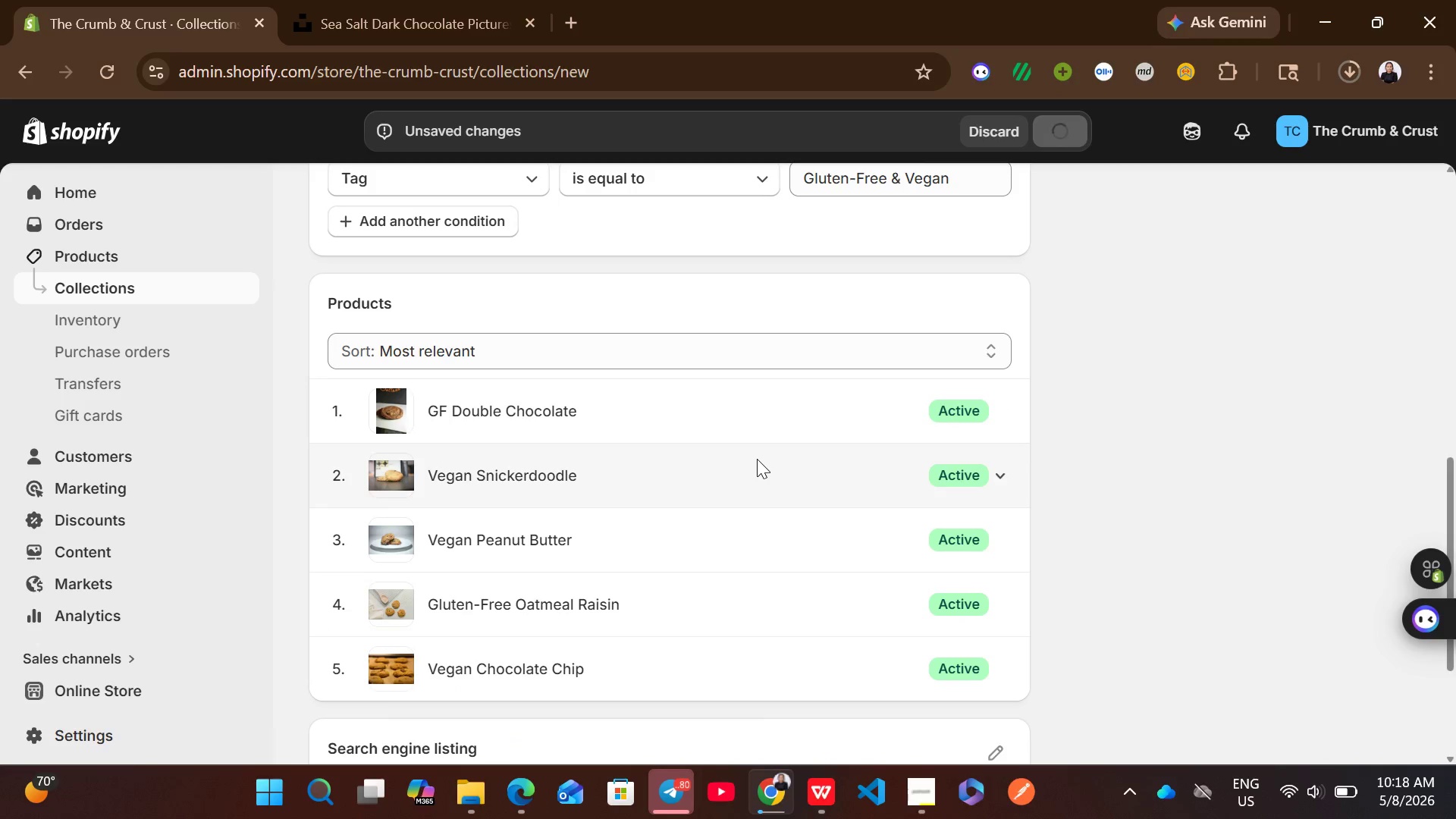 
left_click([133, 287])
 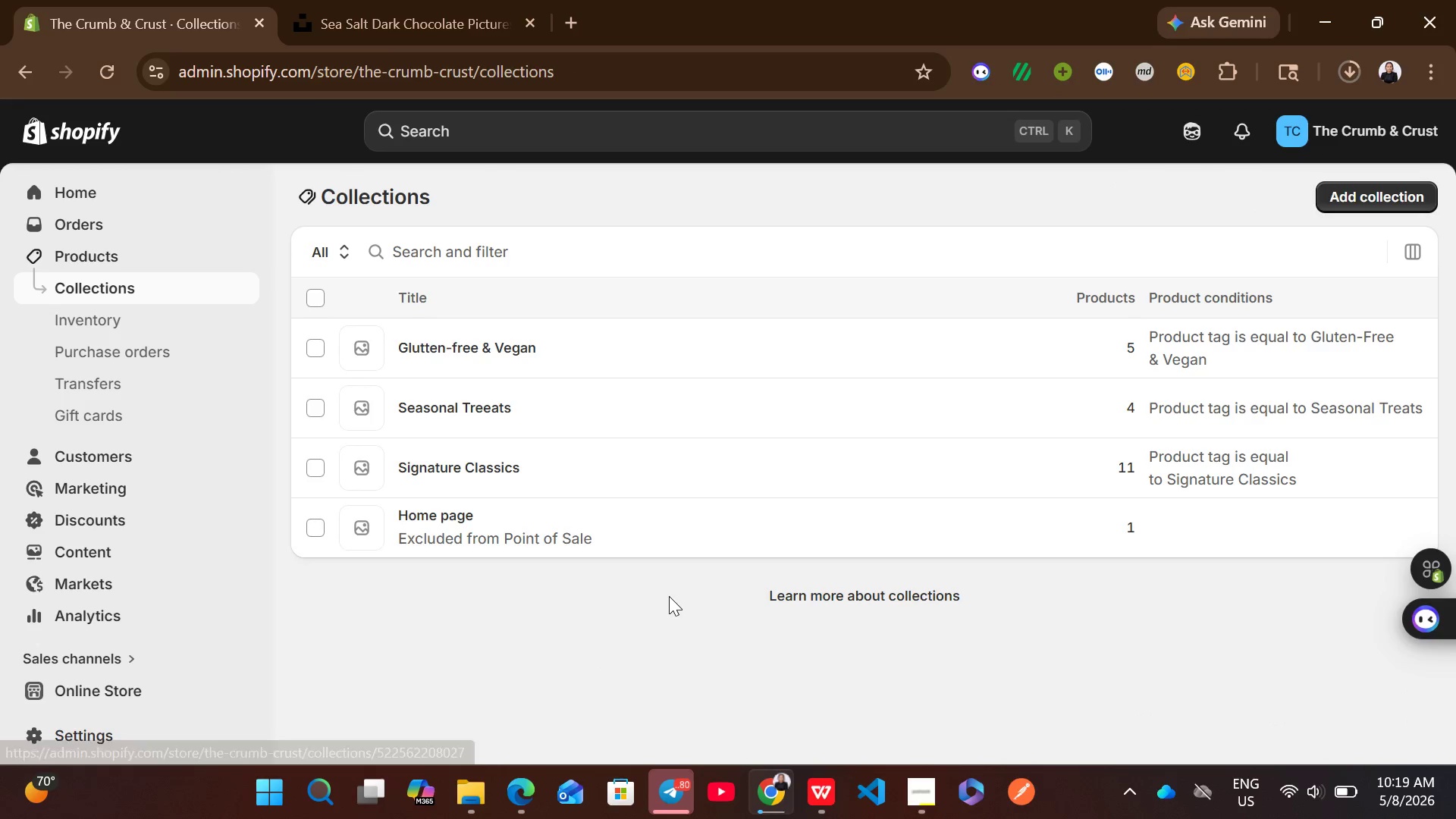 
left_click([924, 788])
 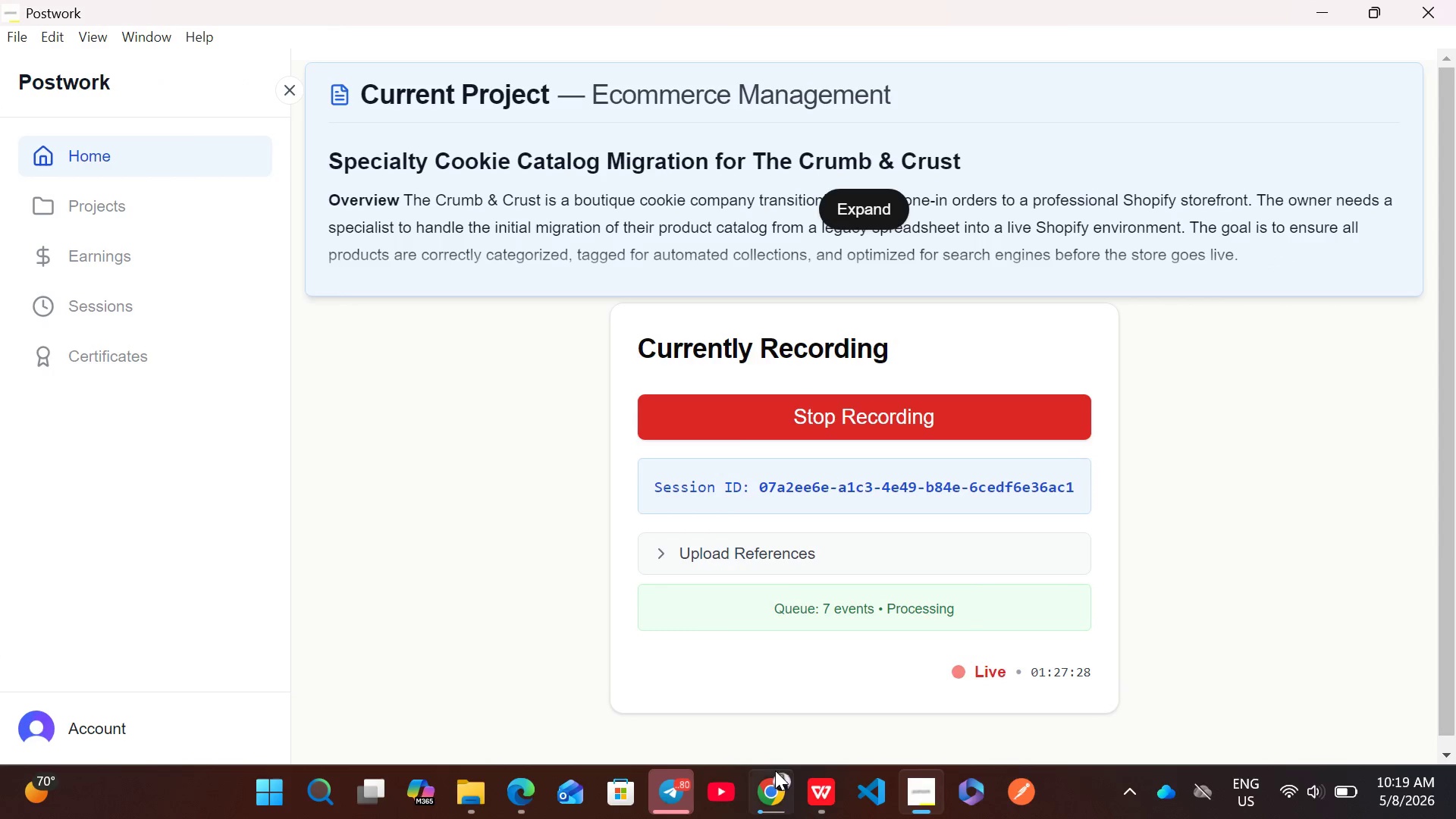 
left_click([775, 774])
 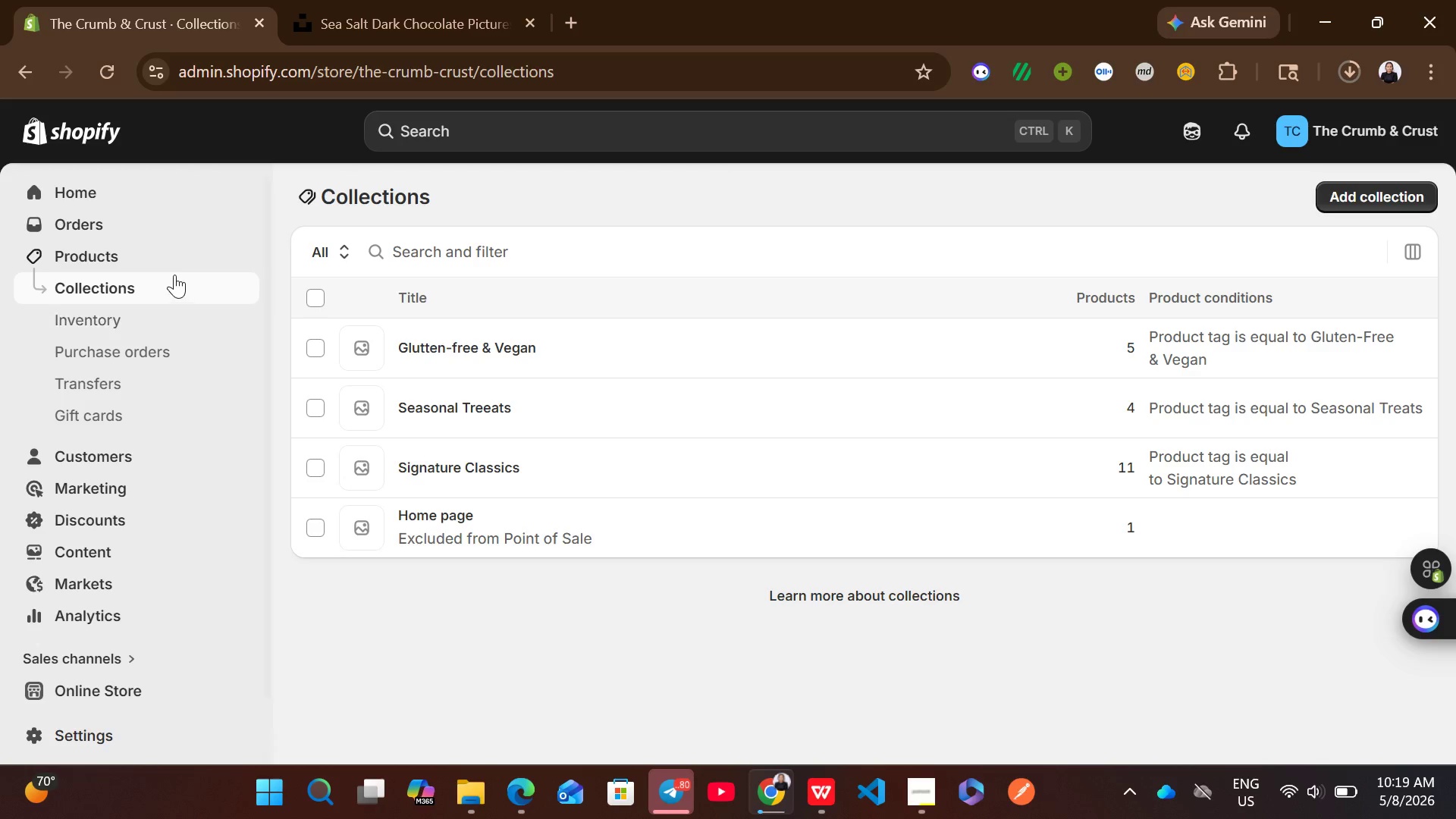 
left_click([153, 263])
 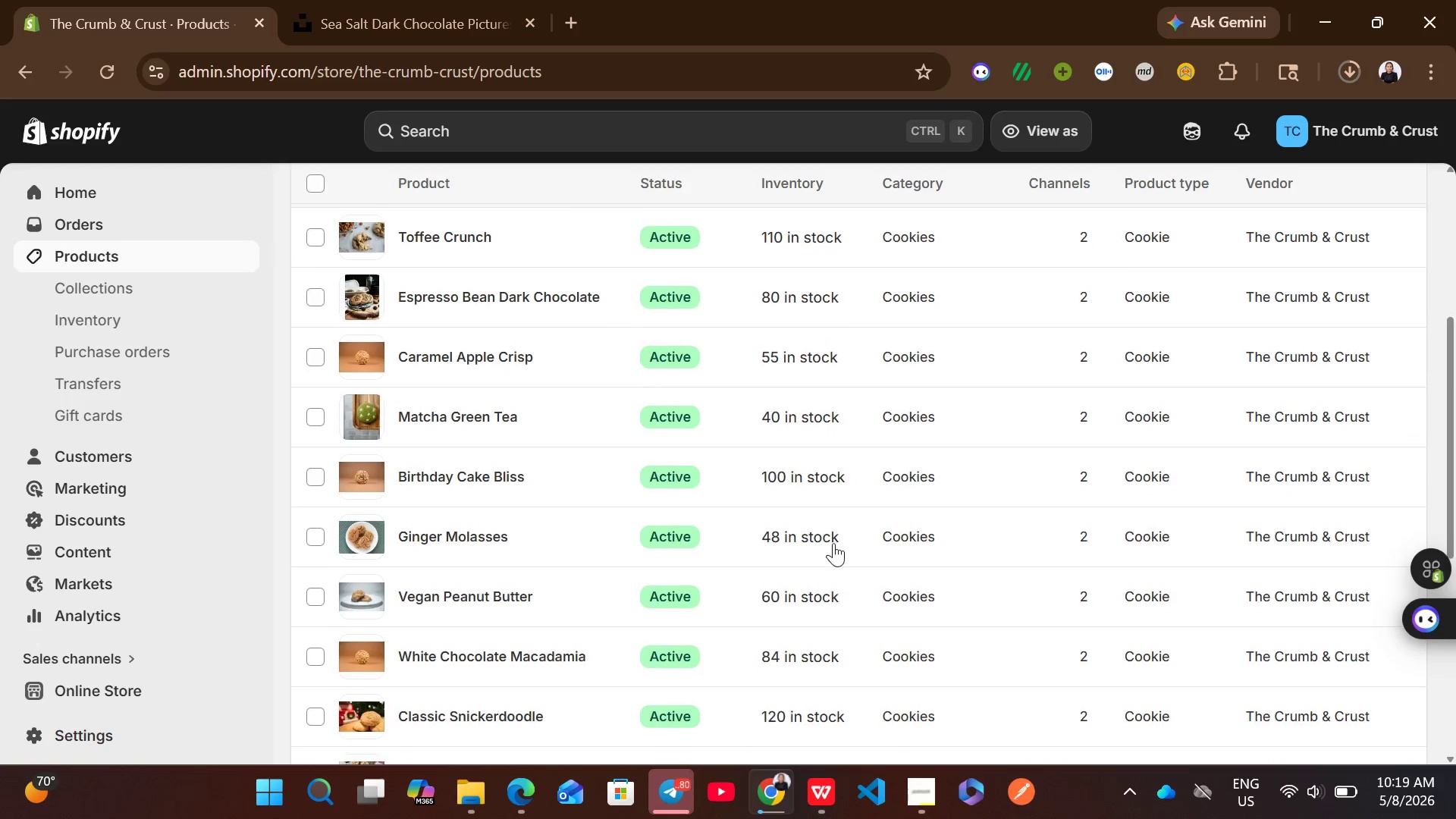 
wait(6.25)
 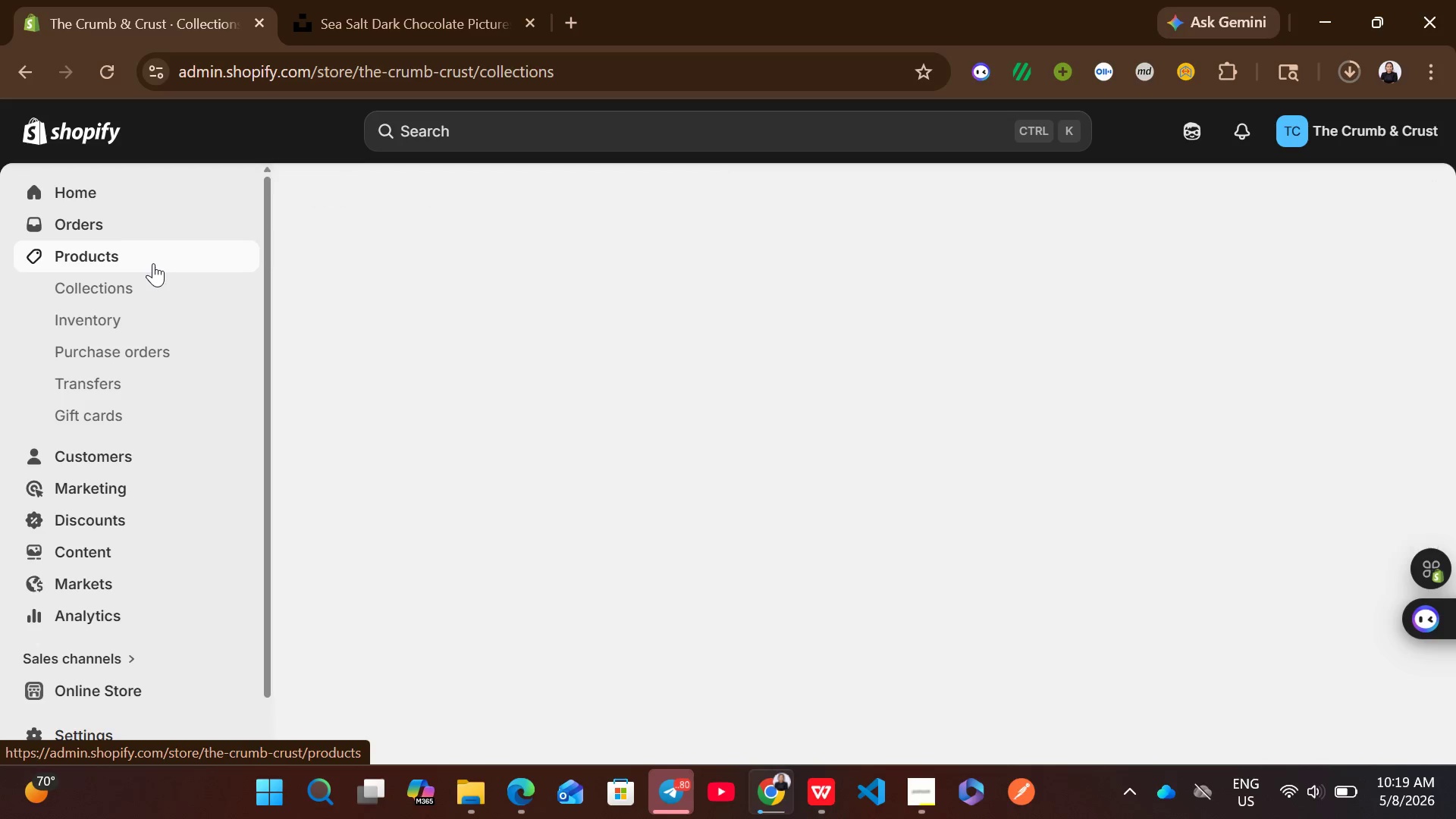 
left_click([854, 526])
 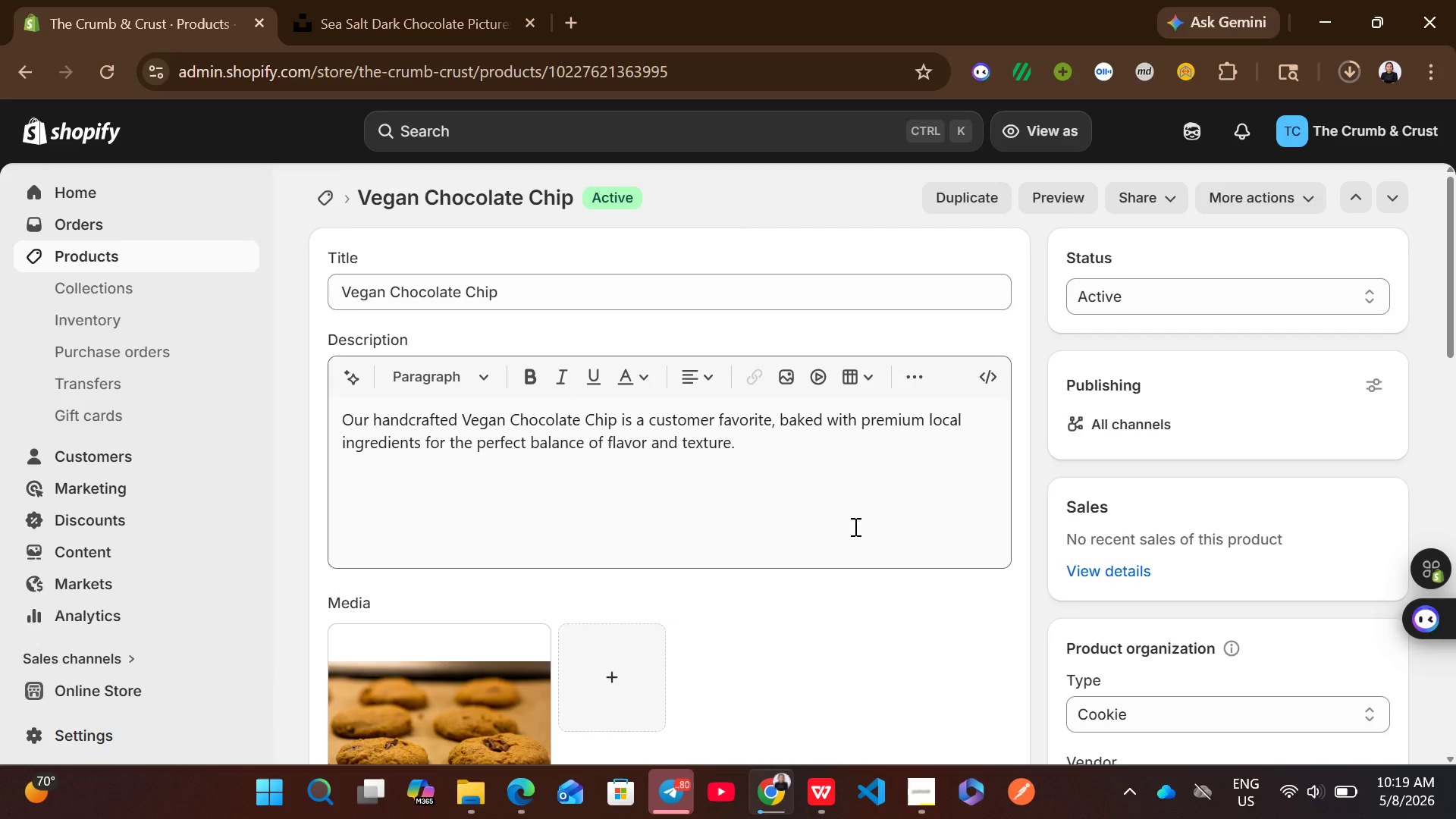 
wait(10.19)
 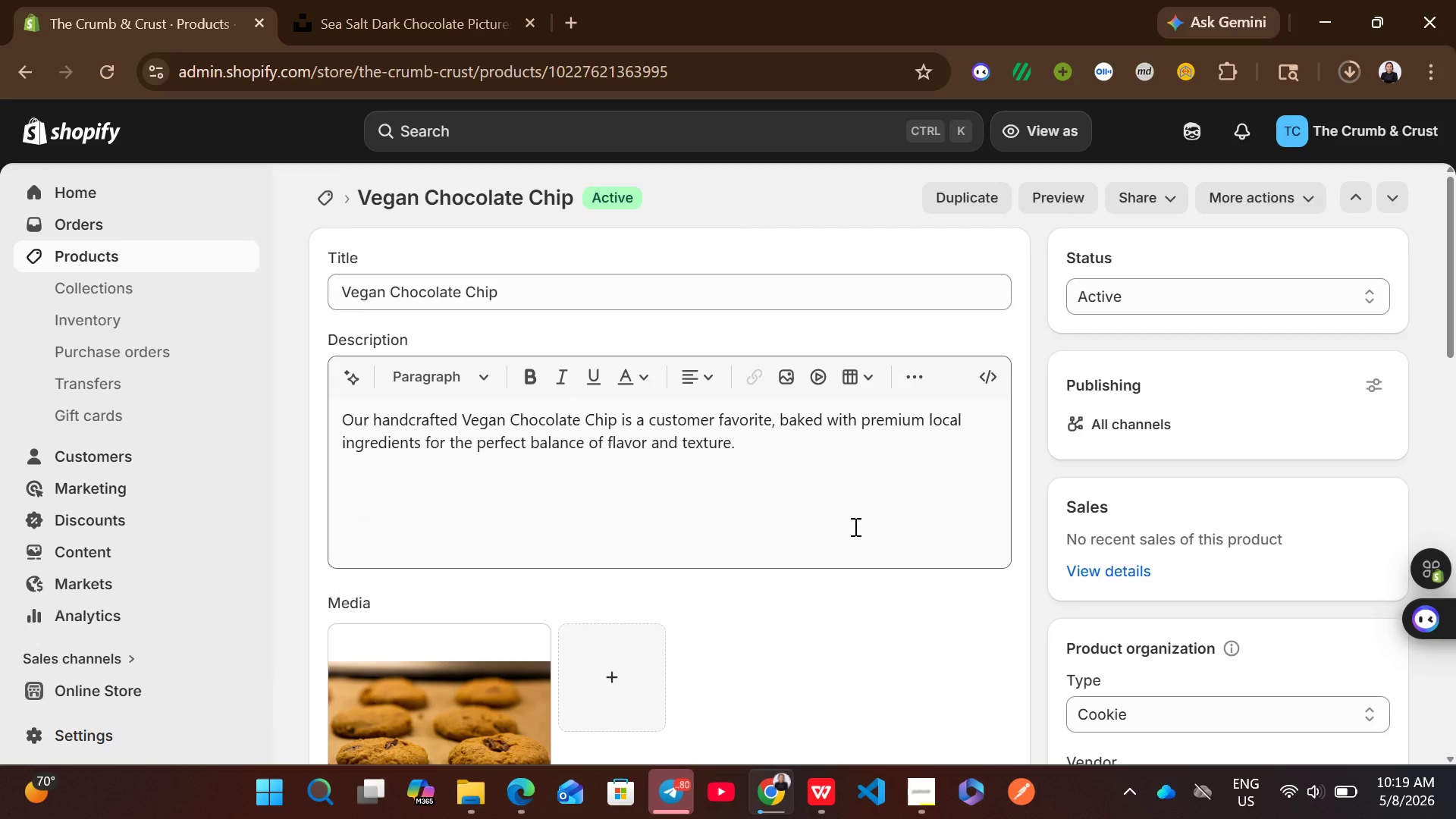 
left_click([400, 713])
 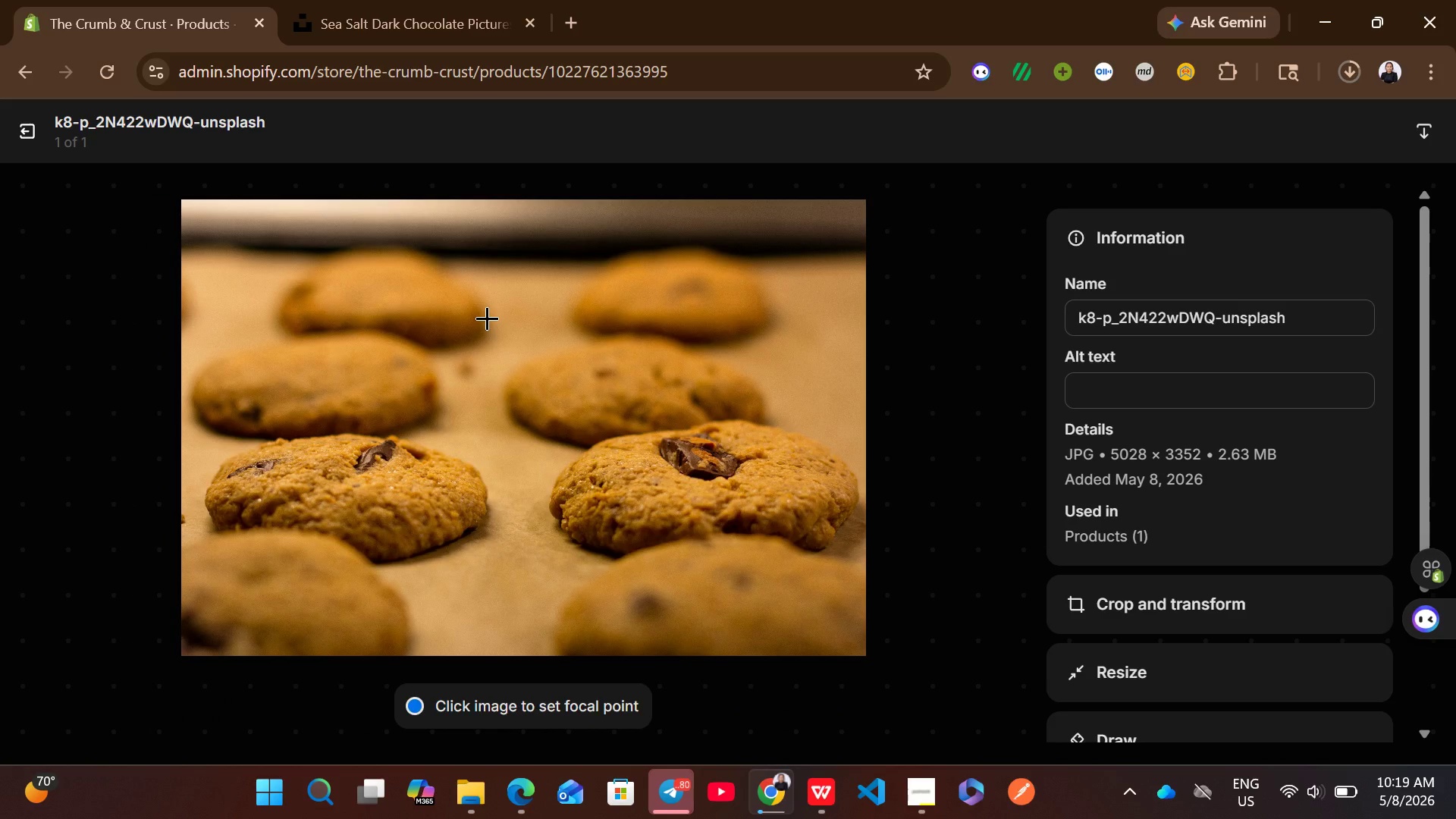 
wait(23.03)
 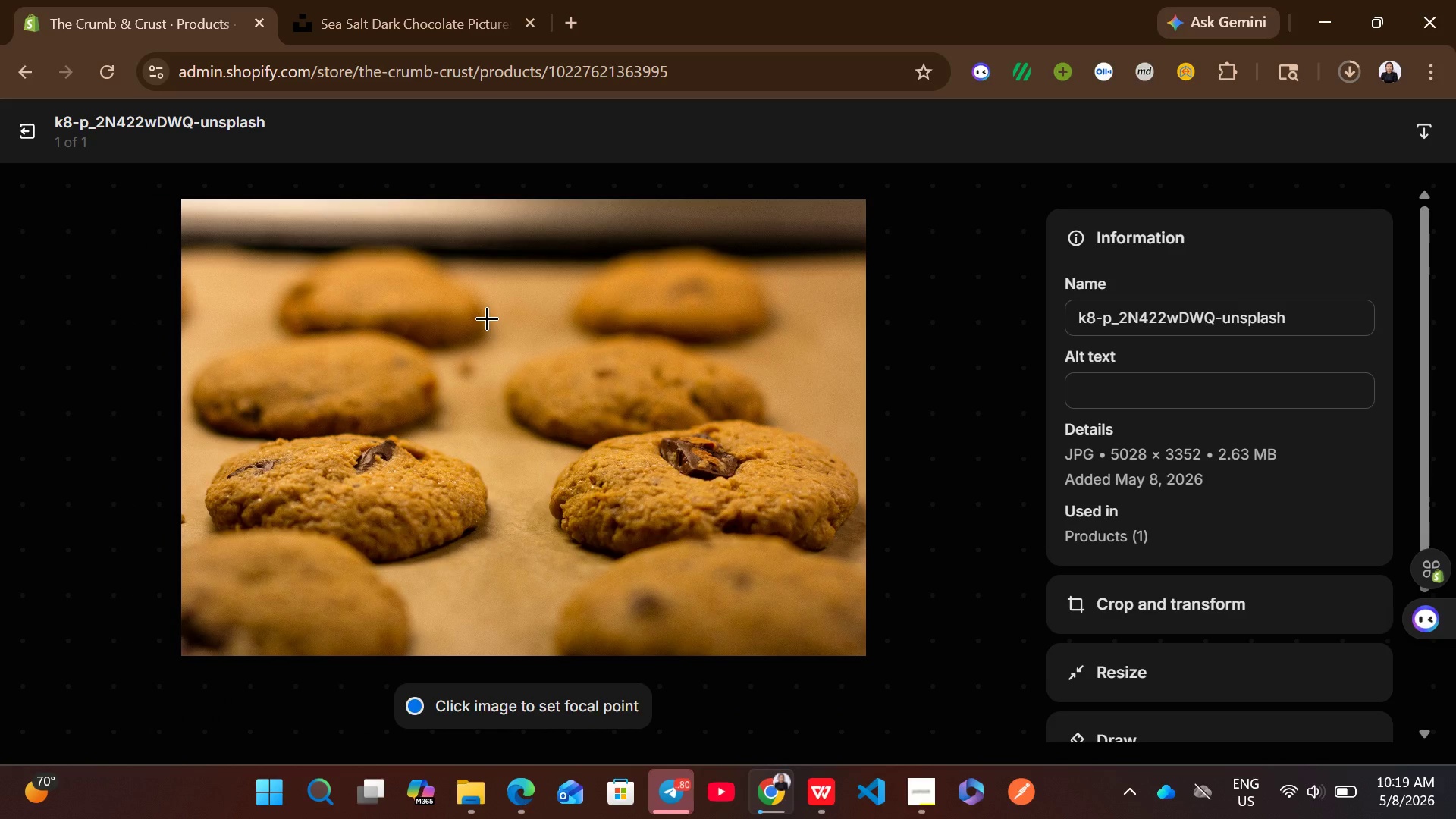 
left_click([1074, 394])
 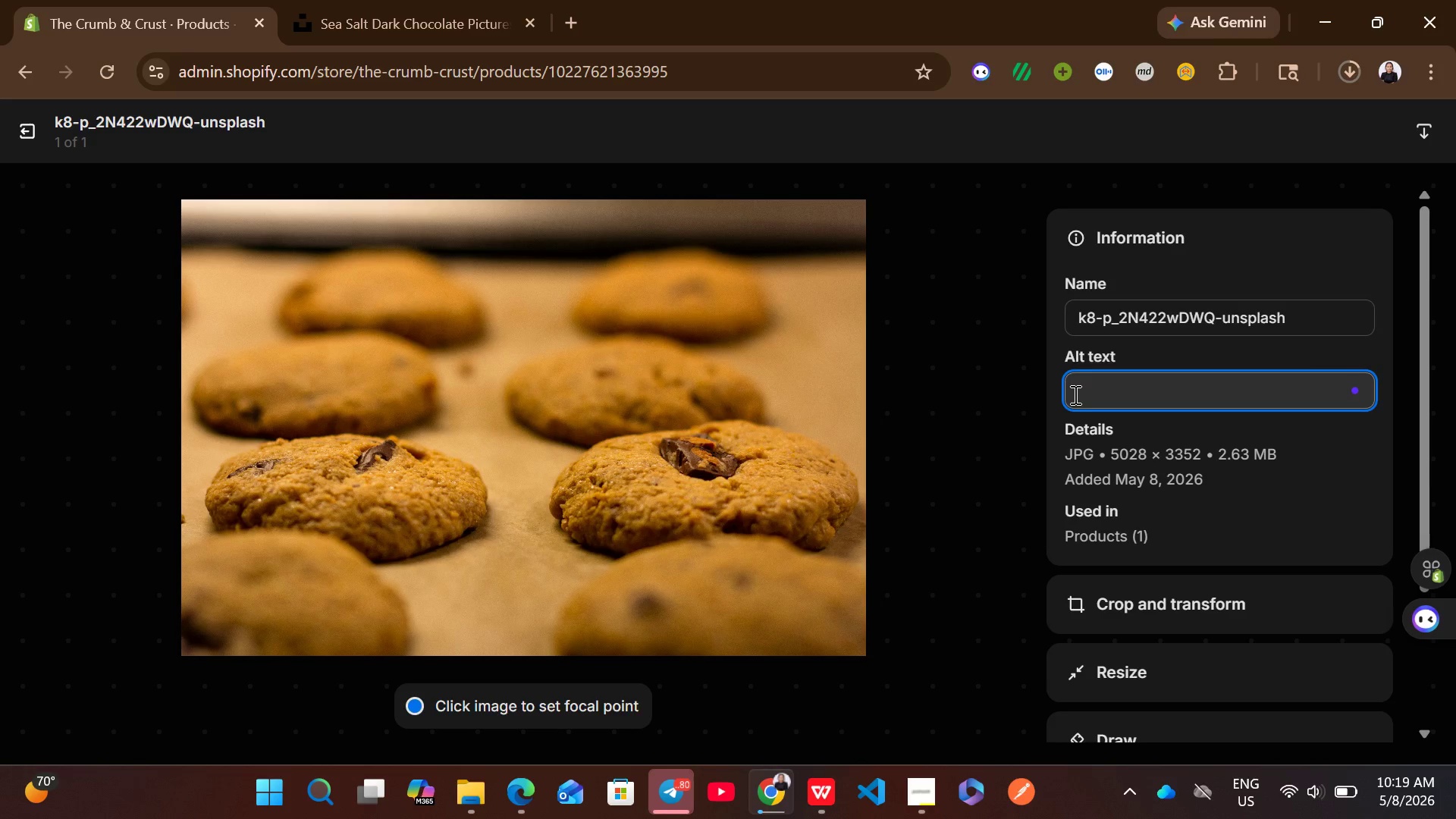 
type(close up of )
 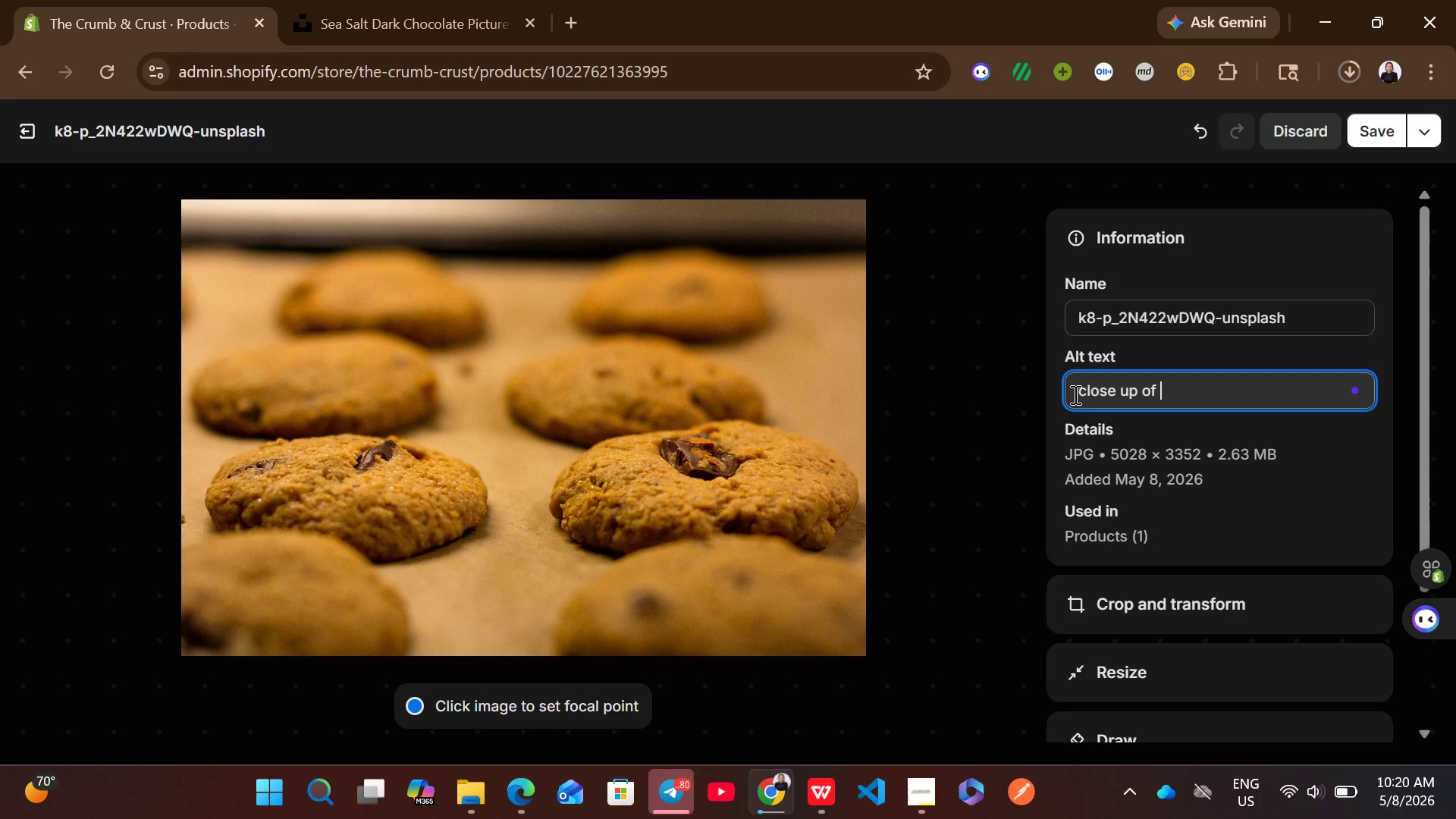 
wait(11.34)
 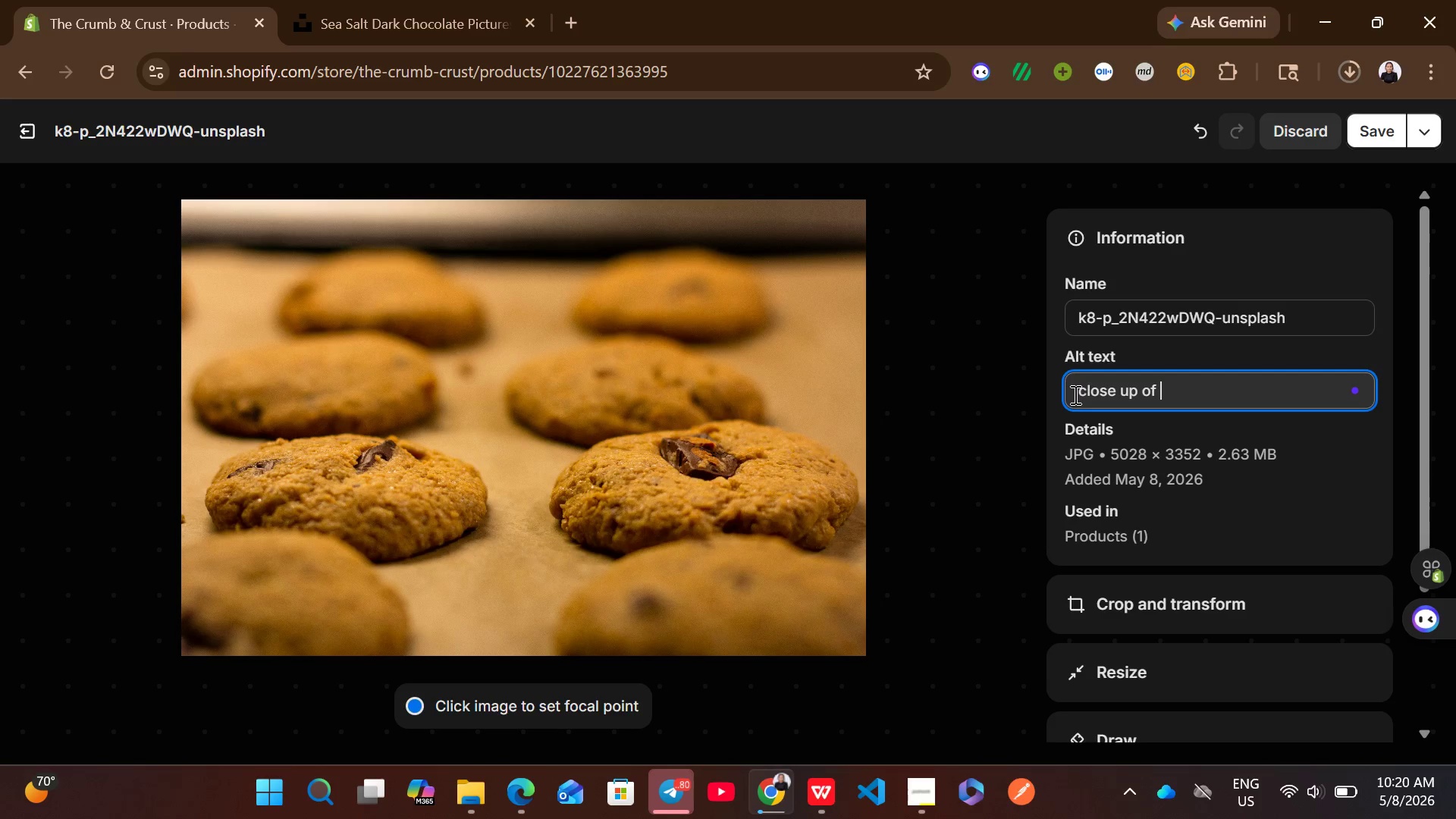 
type(vegan chocolate chip cookir)
key(Backspace)
type(e from Crumb and crust speciality bakery)
 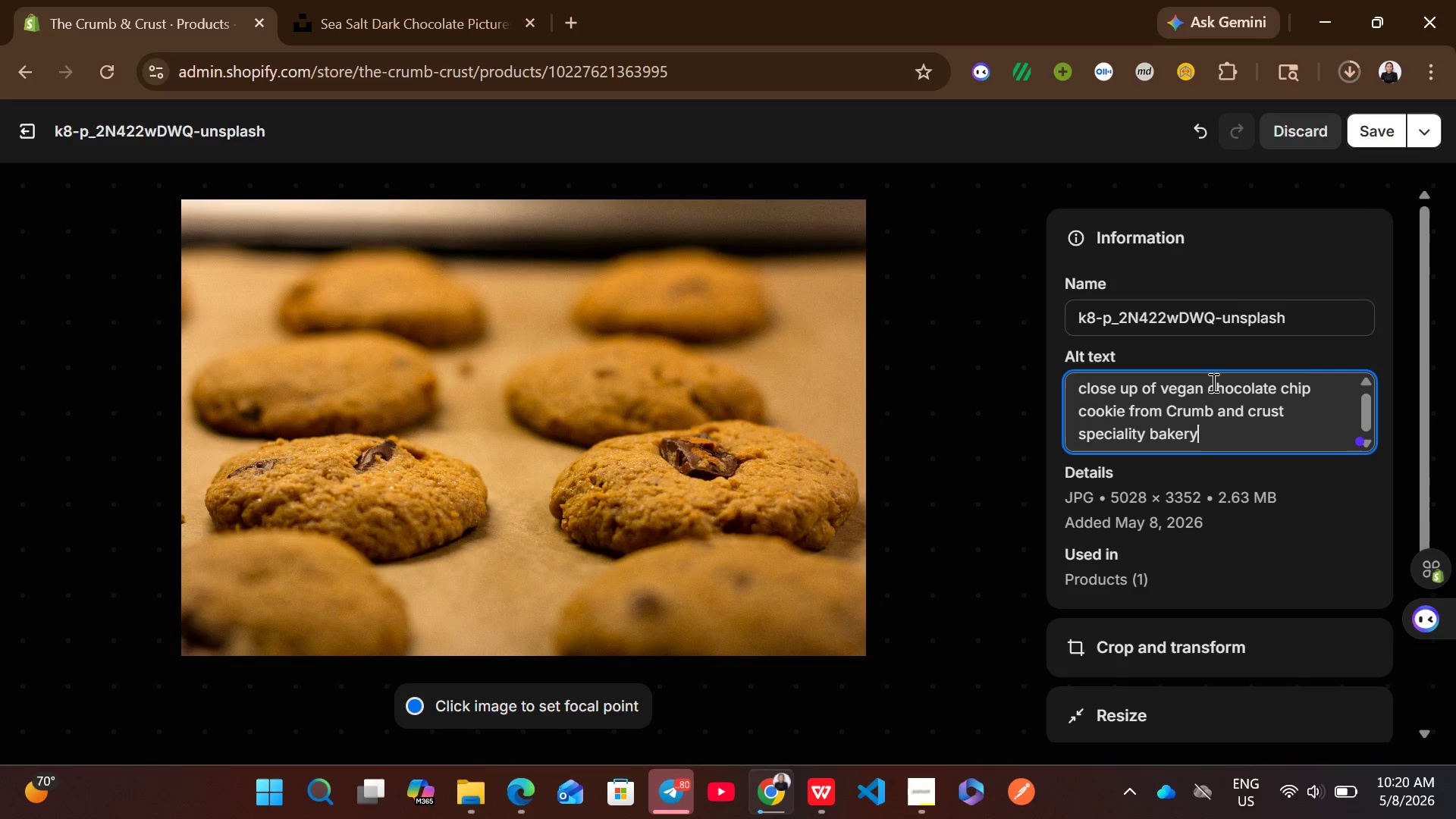 
key(Control+A)
 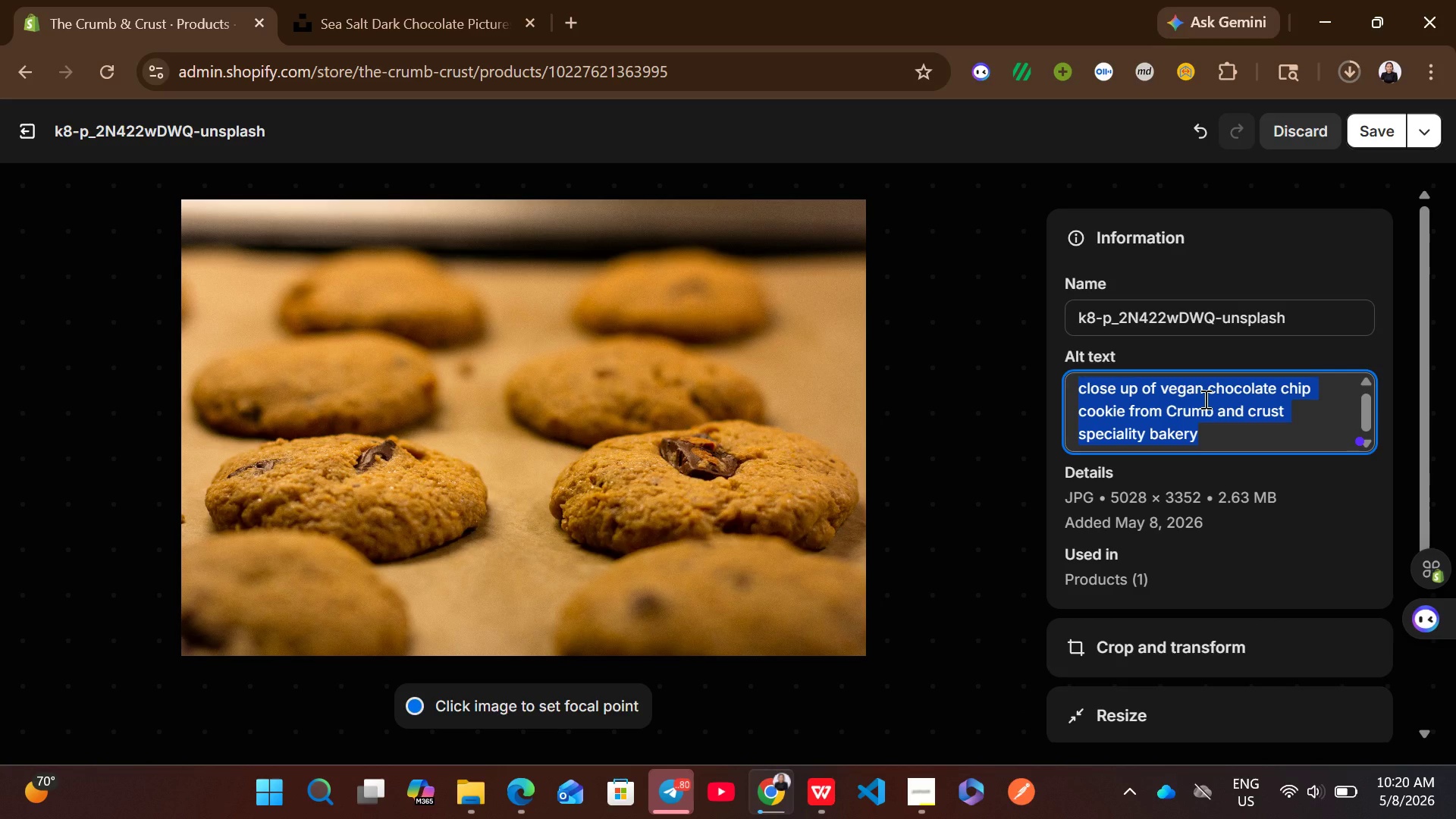 
key(Control+C)
 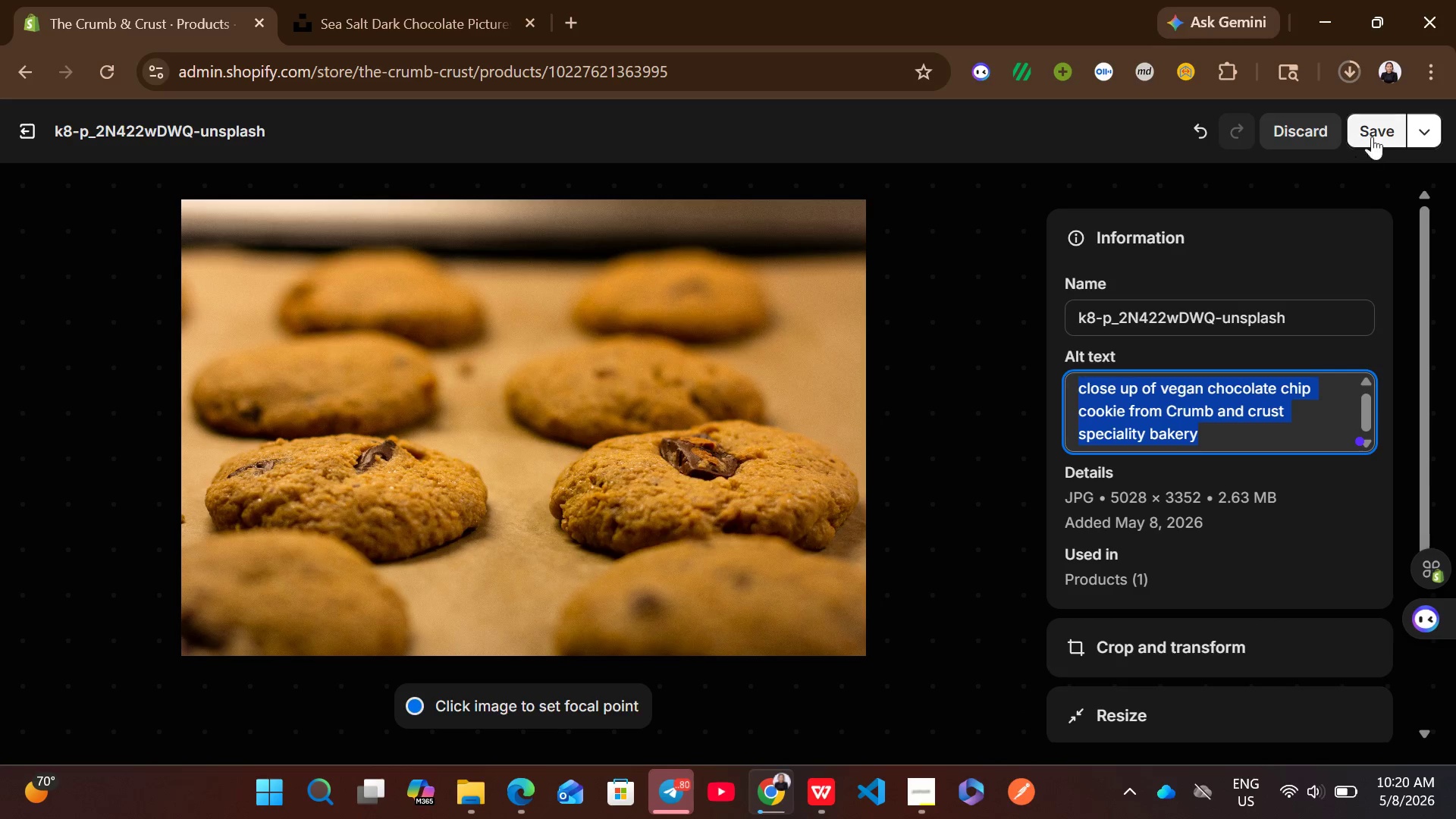 
left_click([1372, 133])
 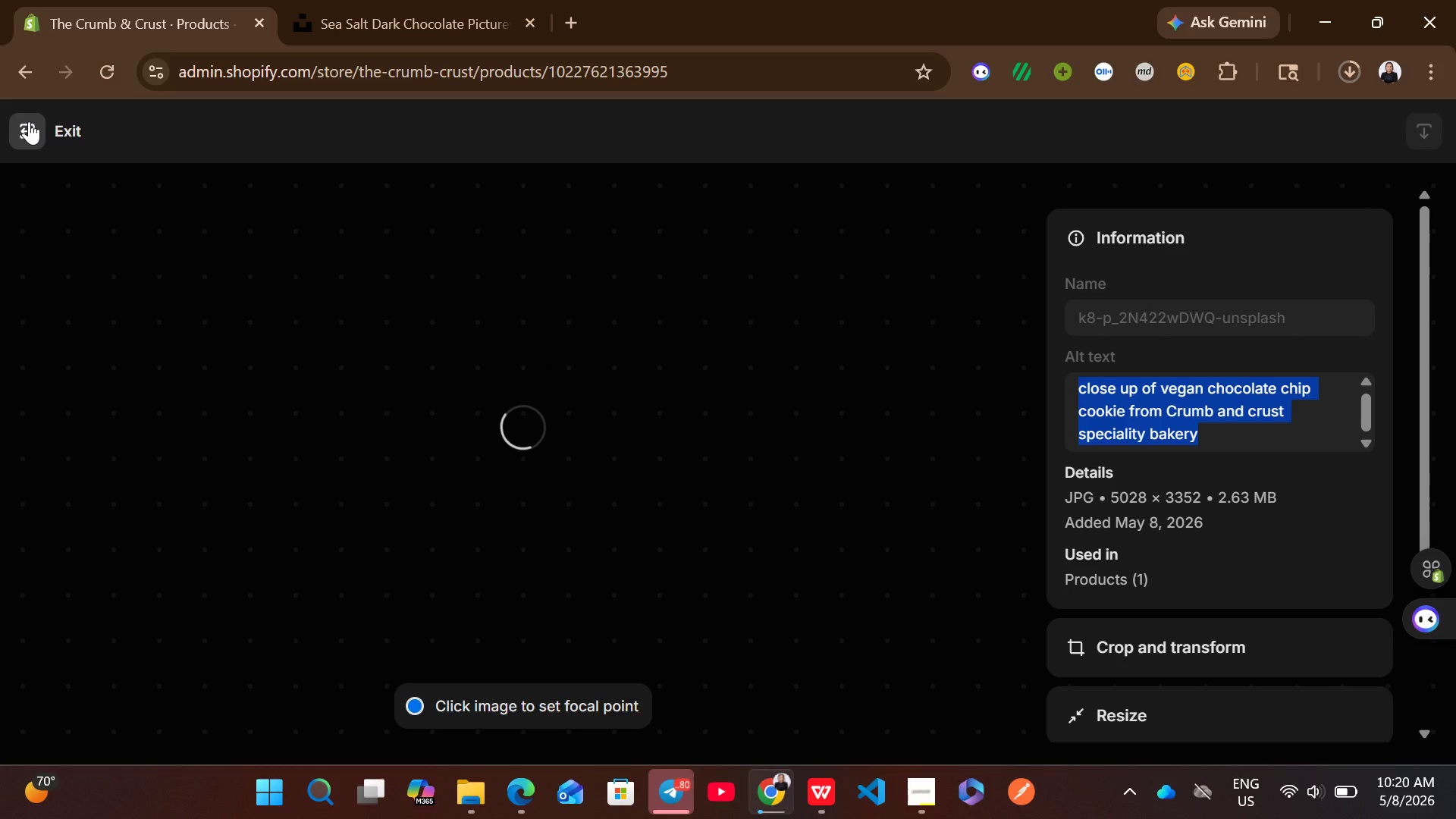 
left_click([29, 121])
 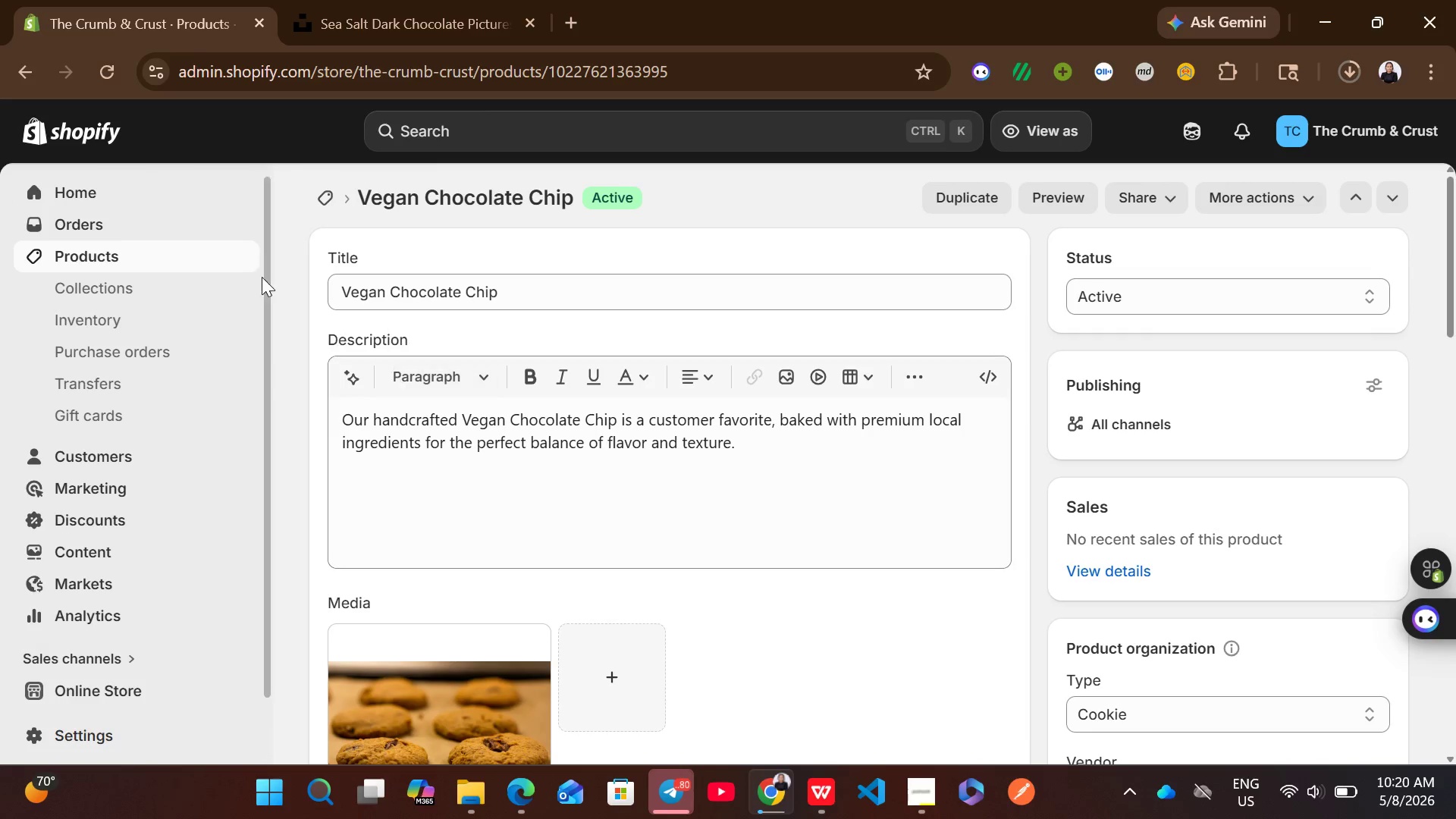 
left_click([220, 256])
 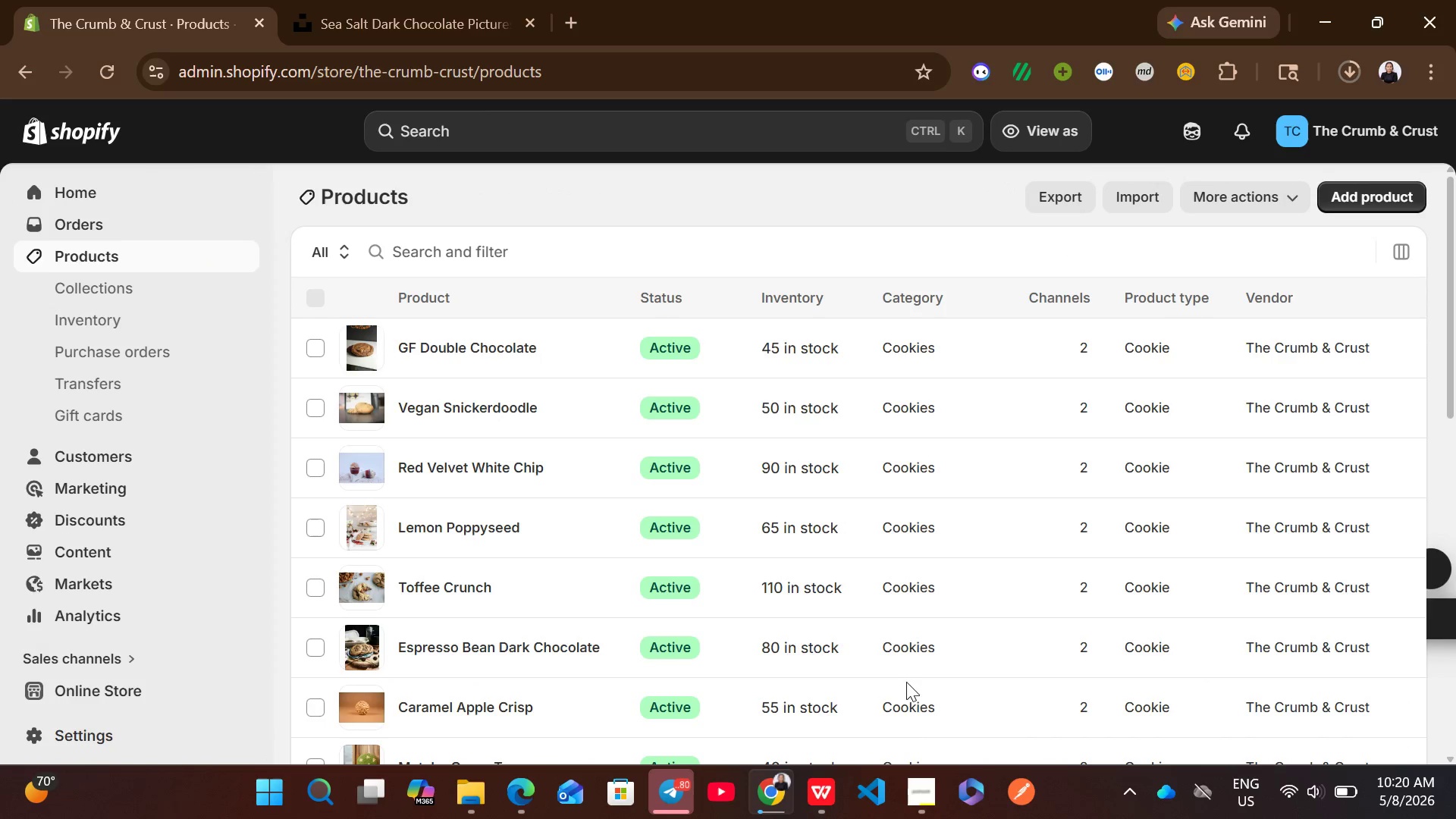 
left_click([923, 786])